 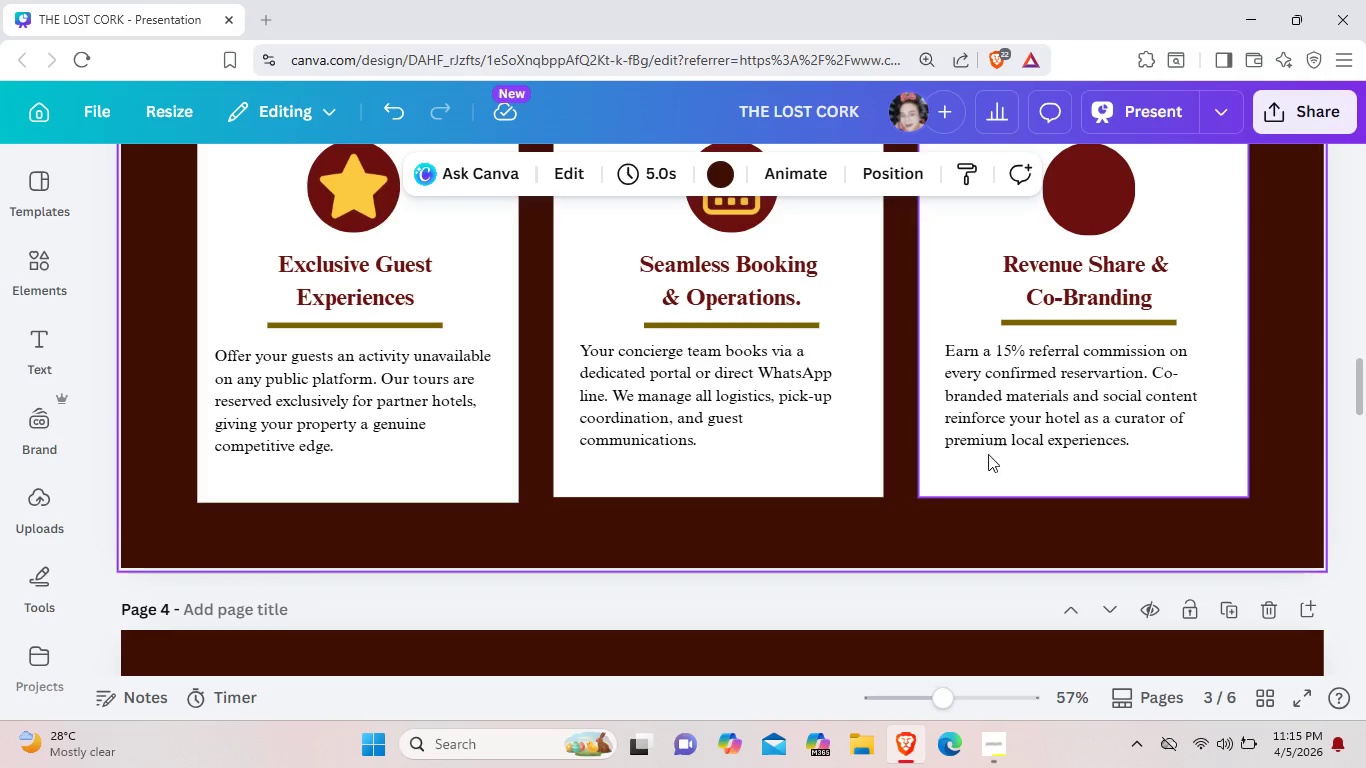 
scroll: coordinate [967, 444], scroll_direction: up, amount: 8.0
 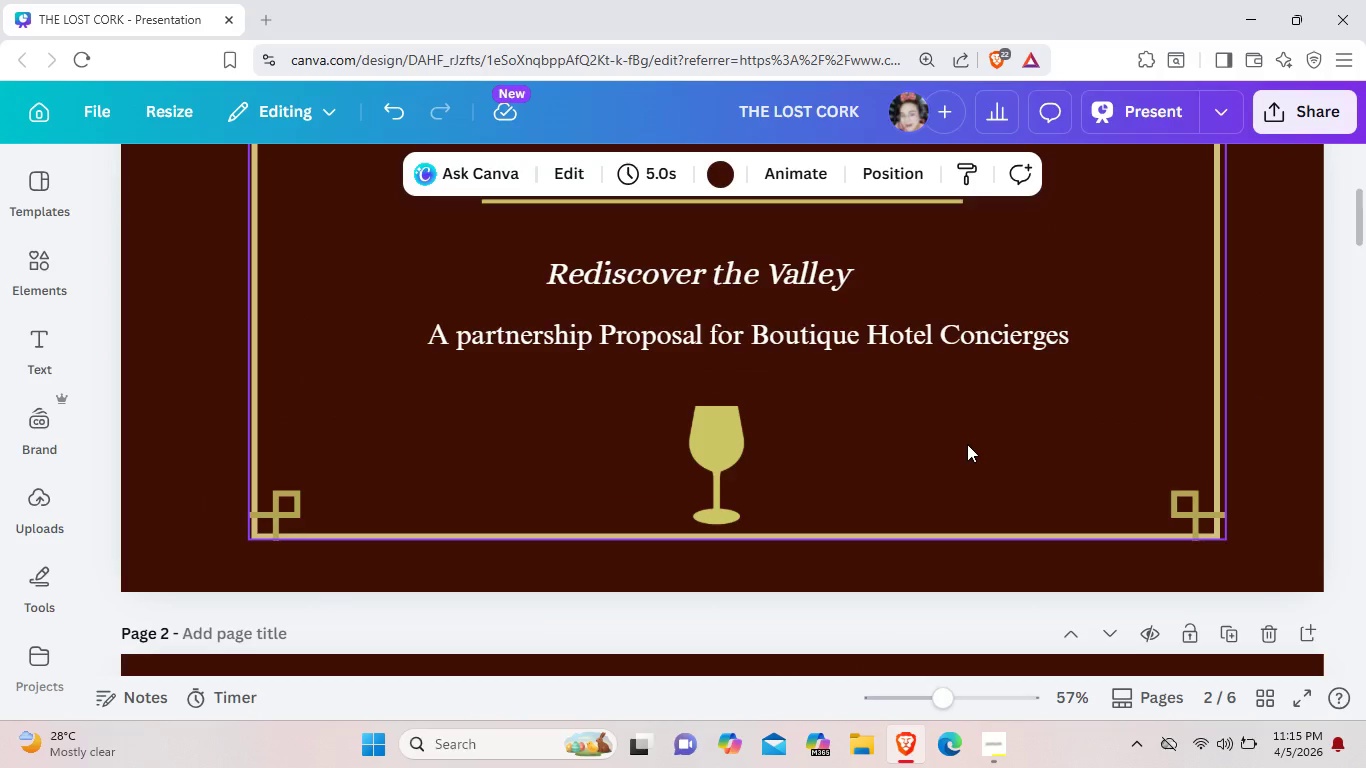 
scroll: coordinate [967, 444], scroll_direction: down, amount: 17.0
 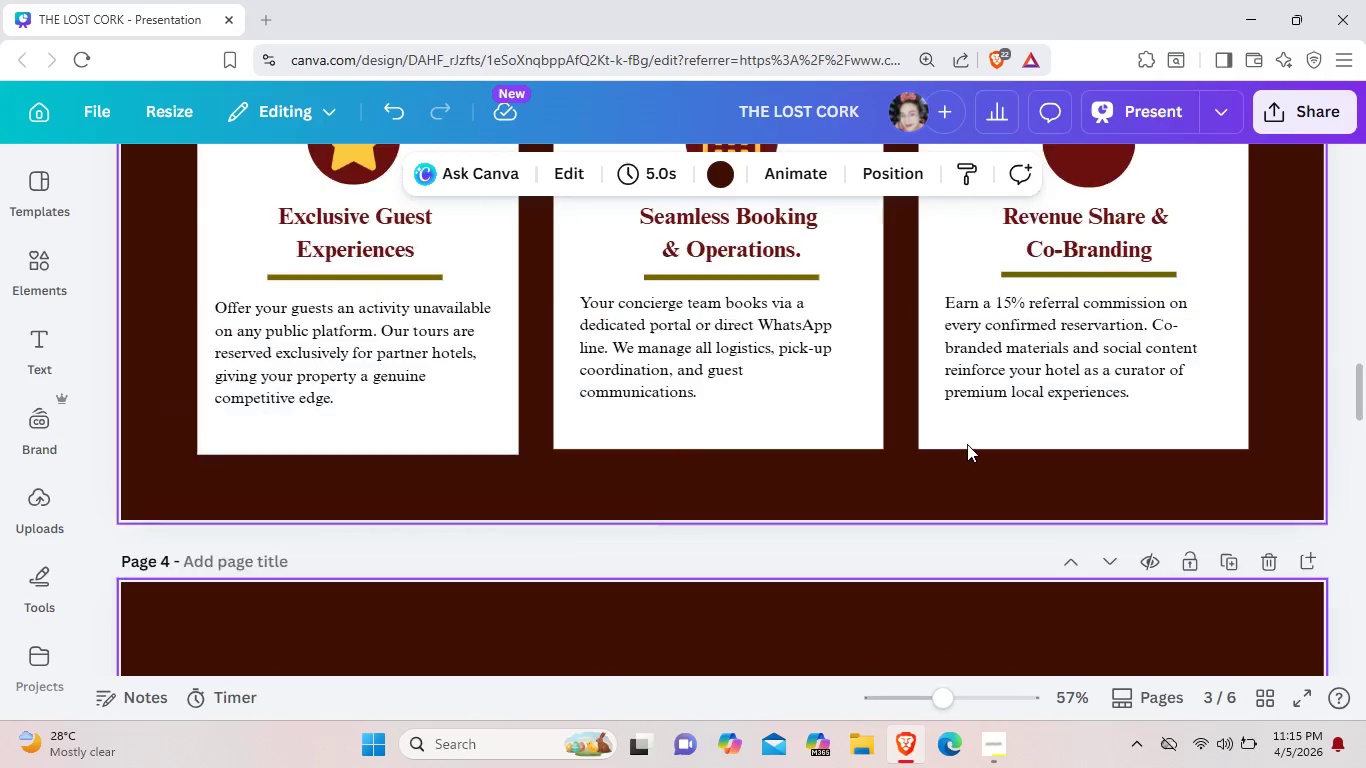 
scroll: coordinate [967, 444], scroll_direction: up, amount: 4.0
 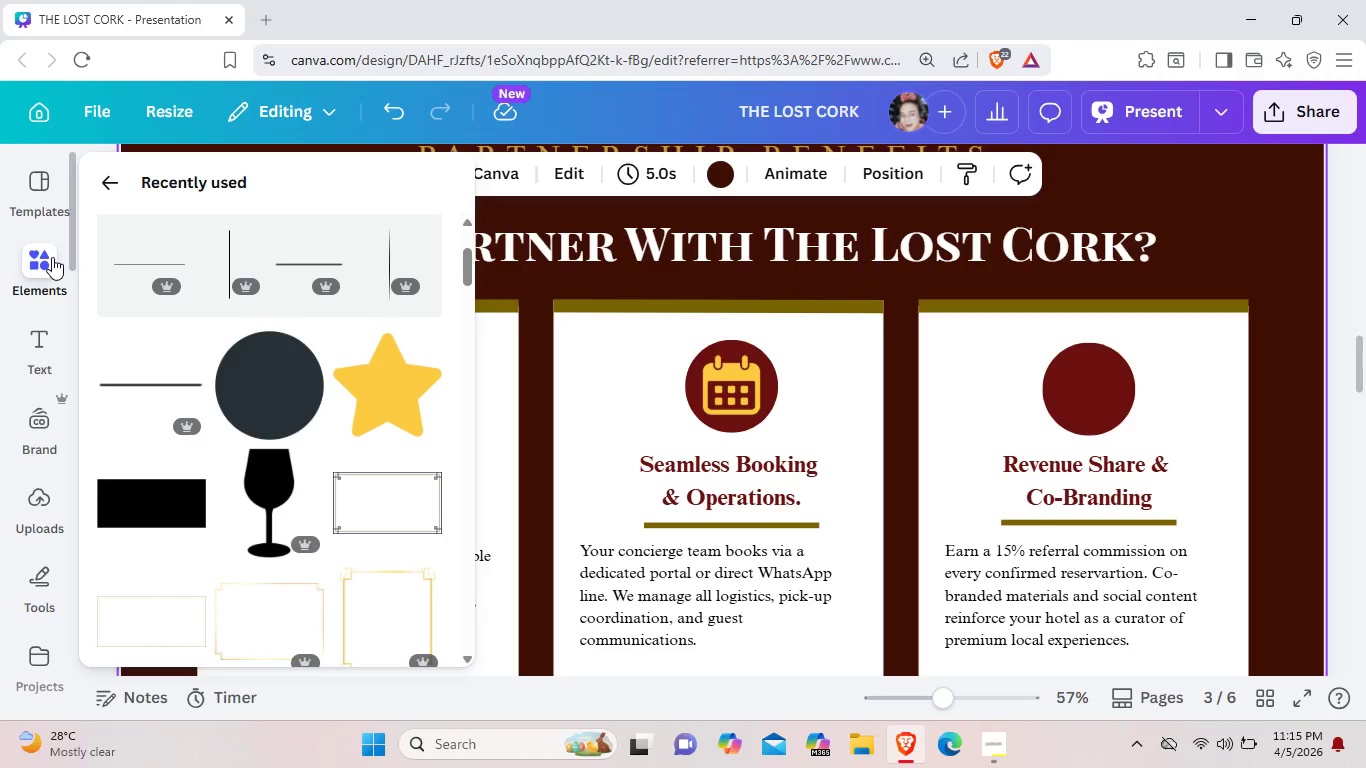 
wait(5.5)
 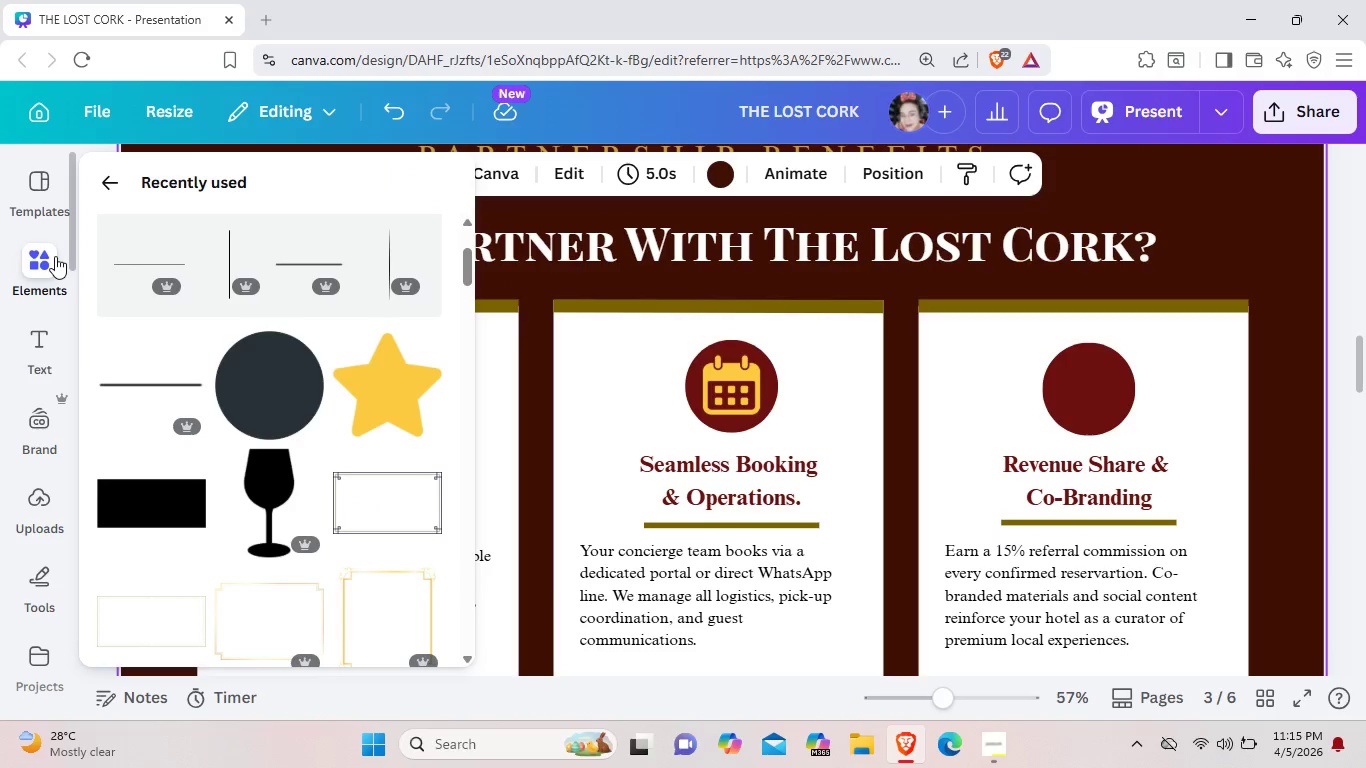 
left_click([52, 257])
 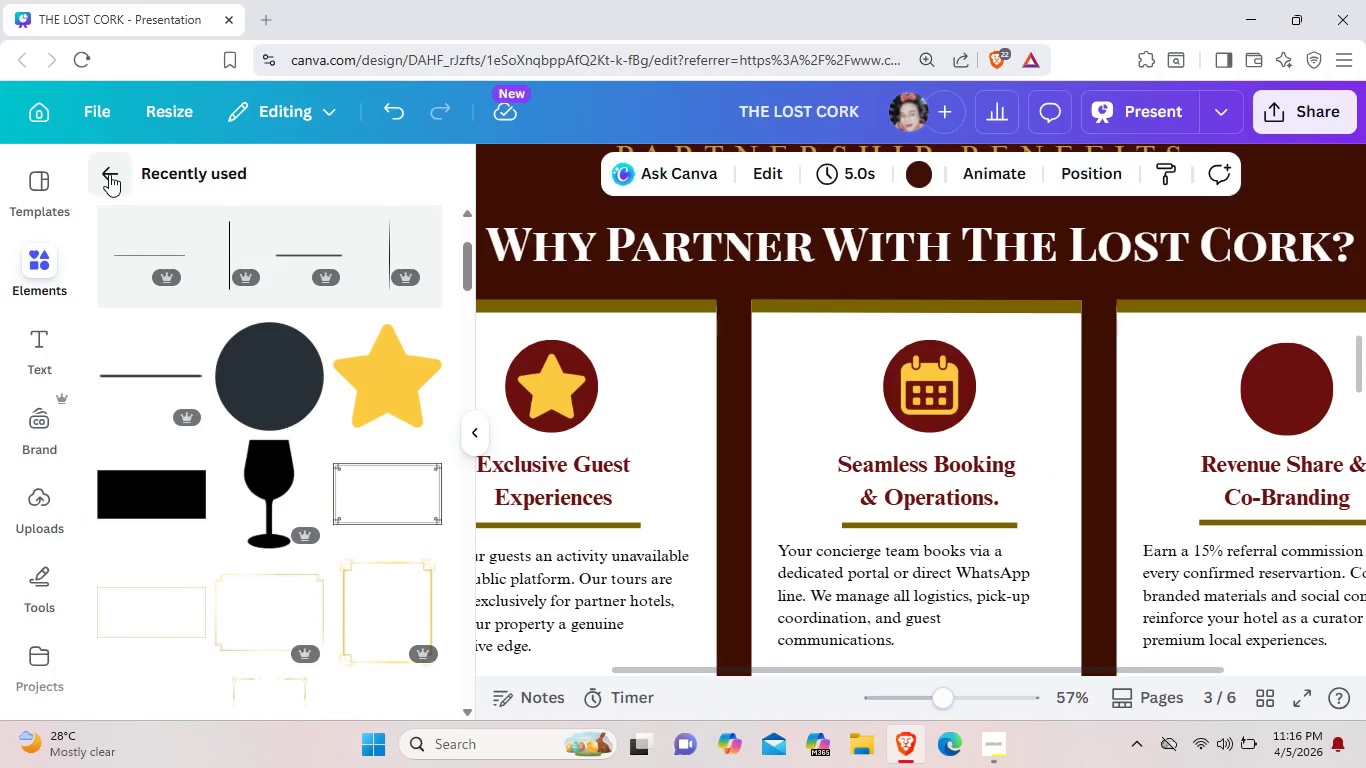 
left_click([109, 174])
 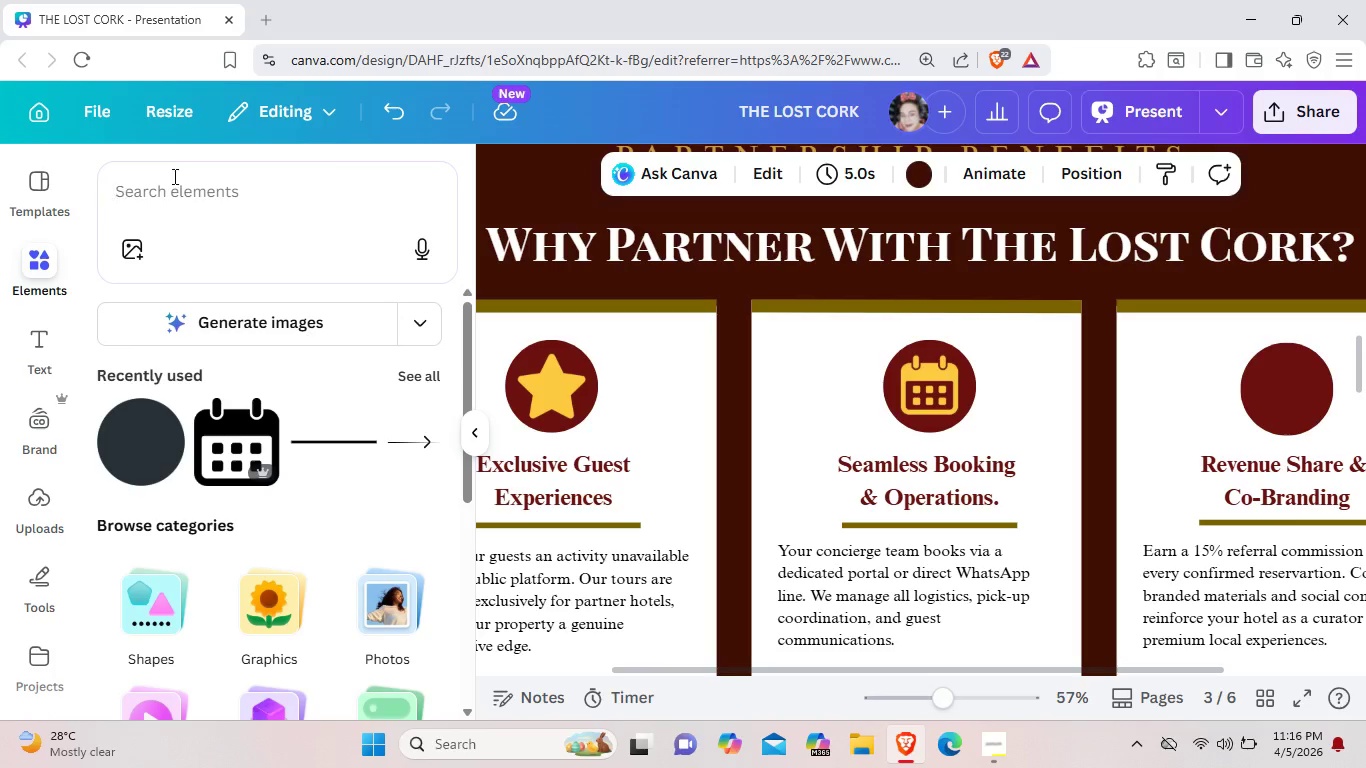 
wait(7.17)
 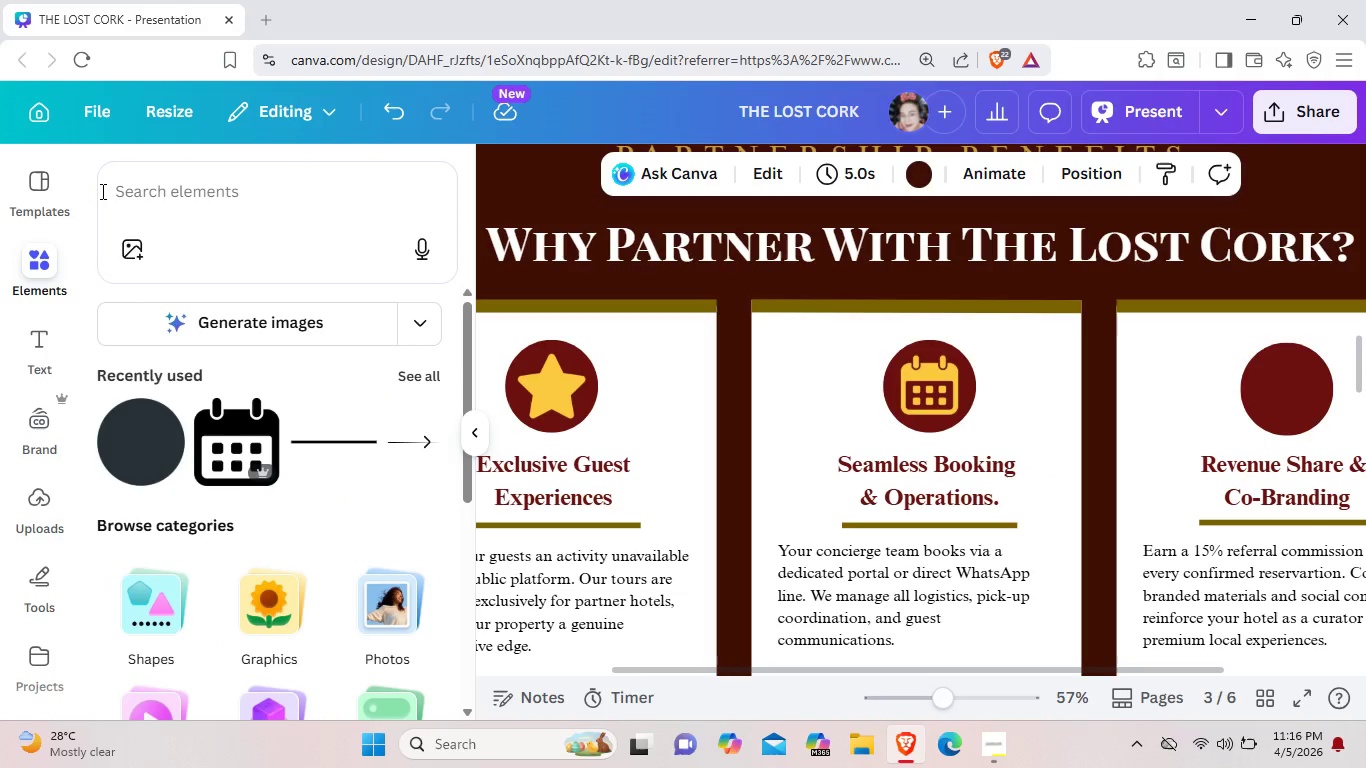 
left_click([437, 380])
 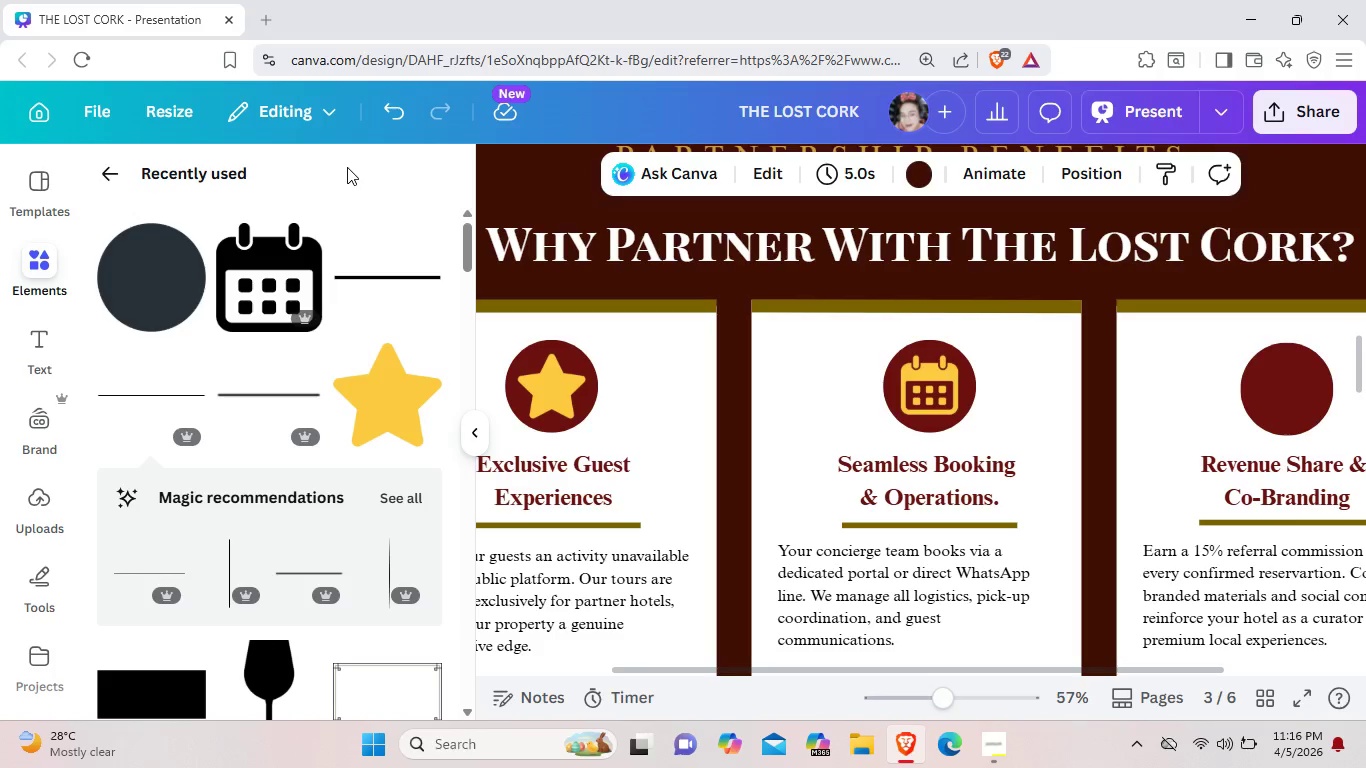 
wait(16.94)
 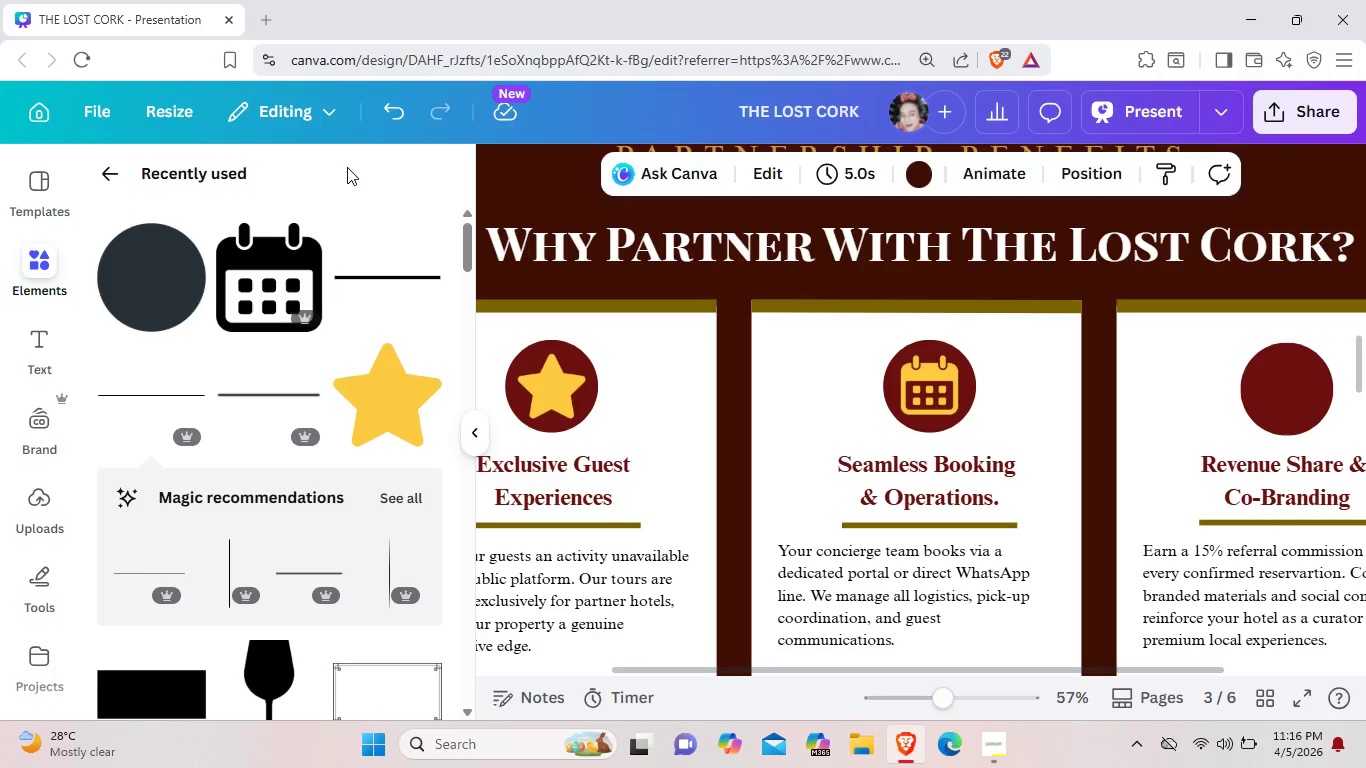 
left_click([126, 169])
 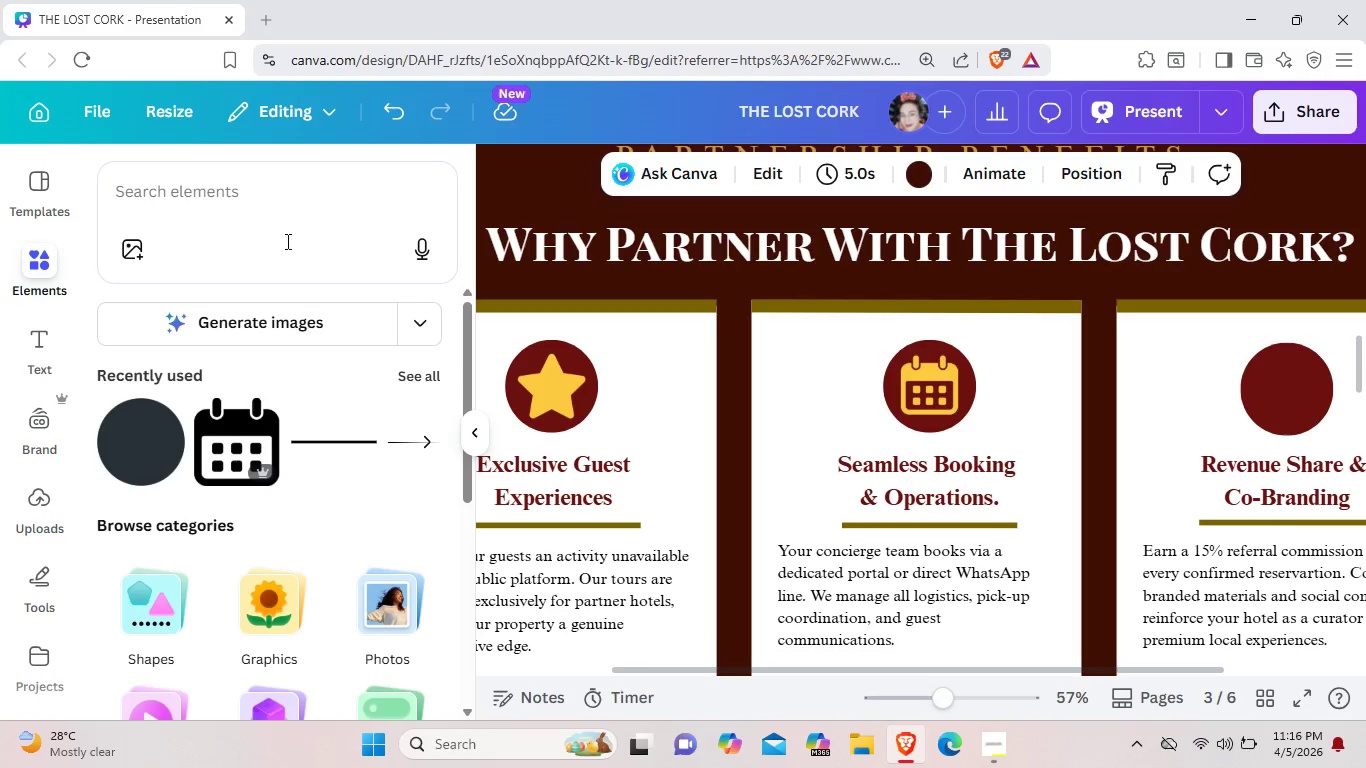 
left_click([286, 217])
 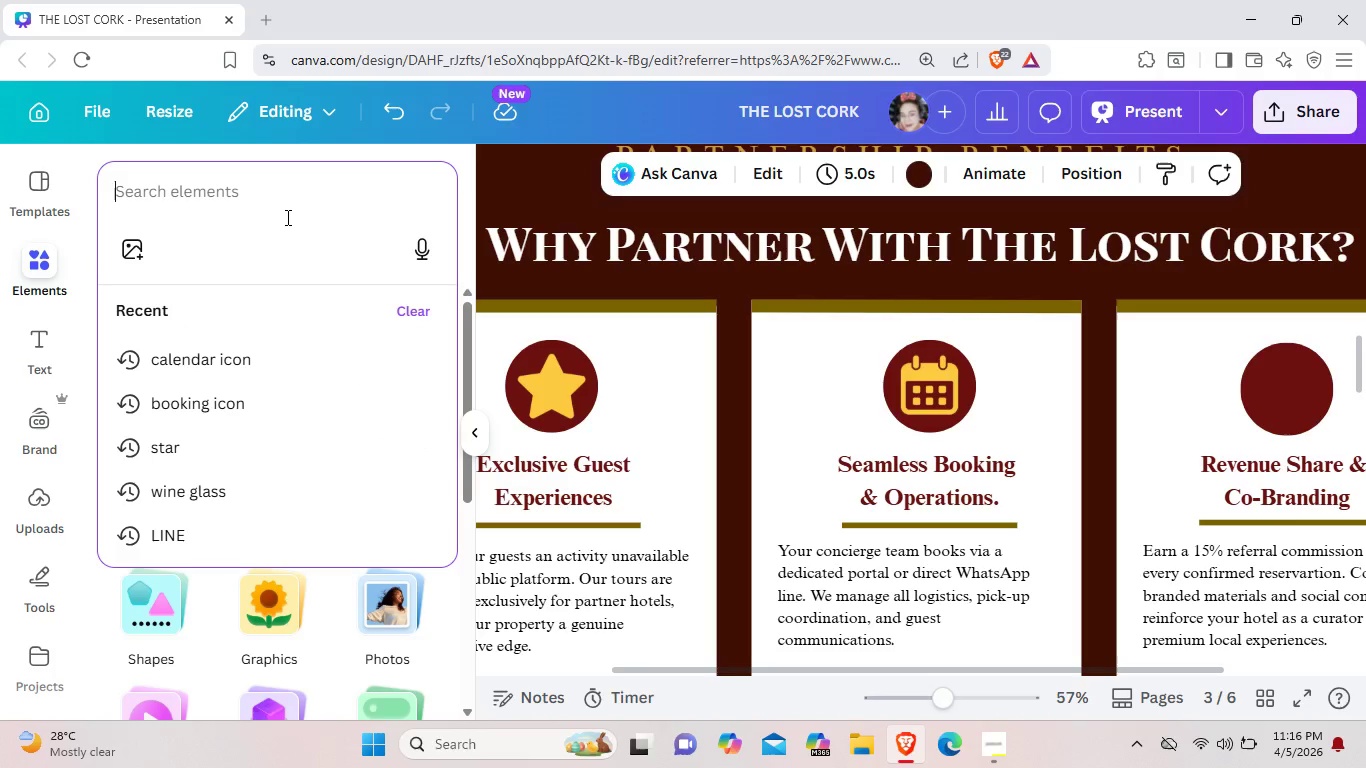 
wait(5.88)
 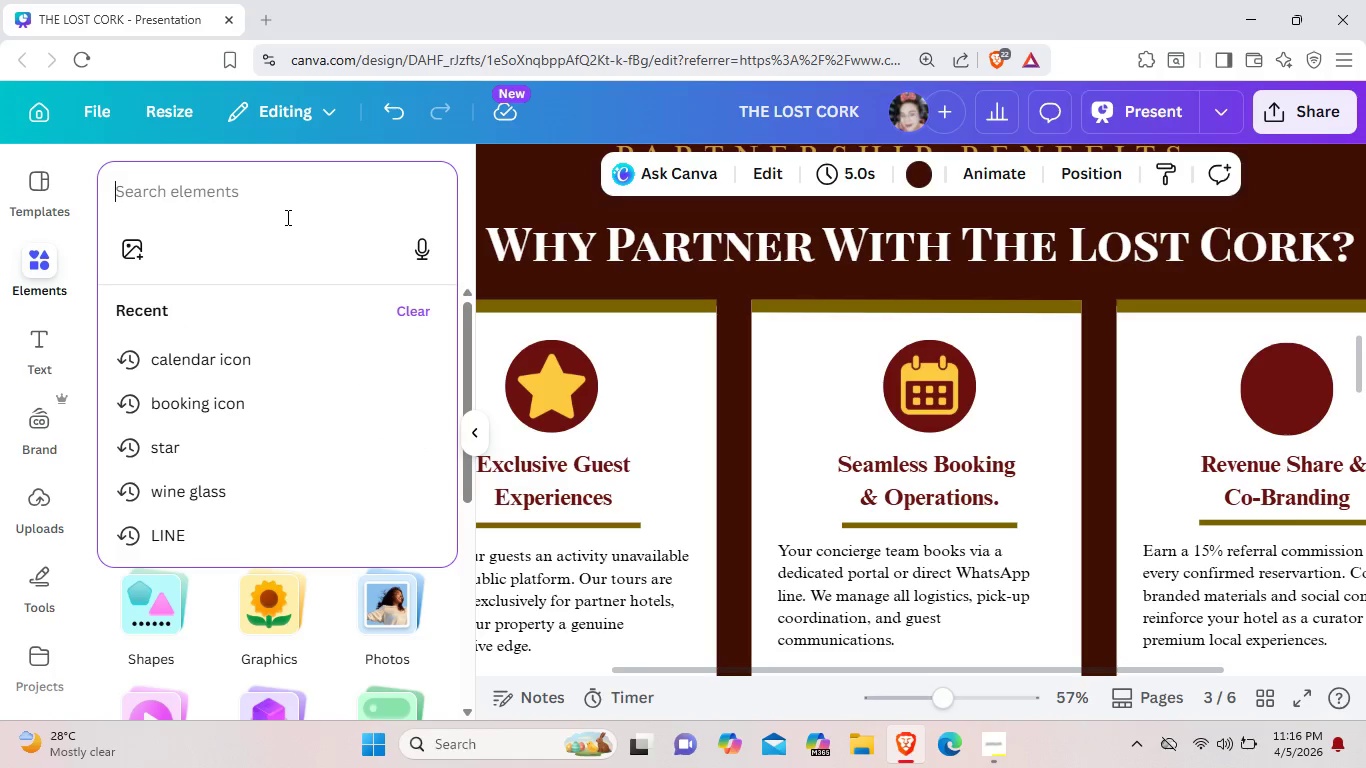 
type(percent )
 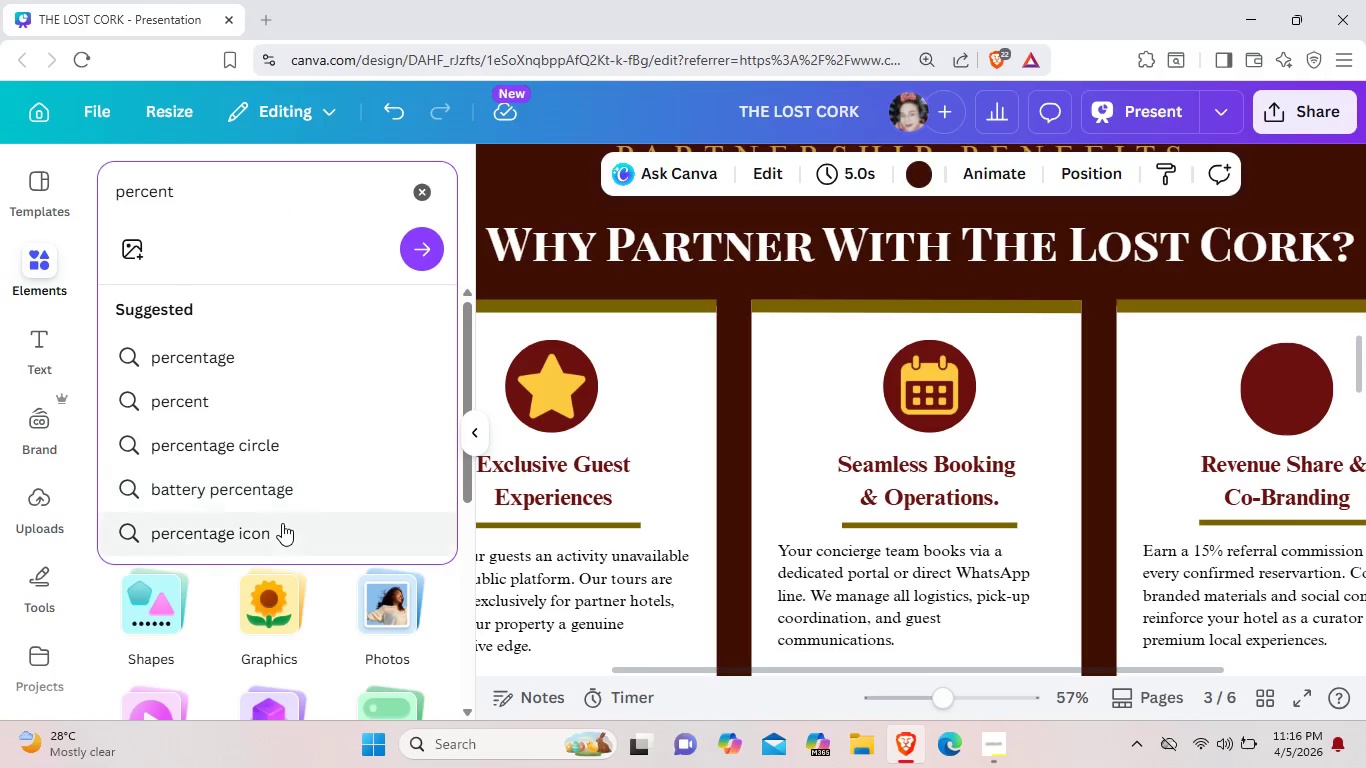 
left_click([283, 529])
 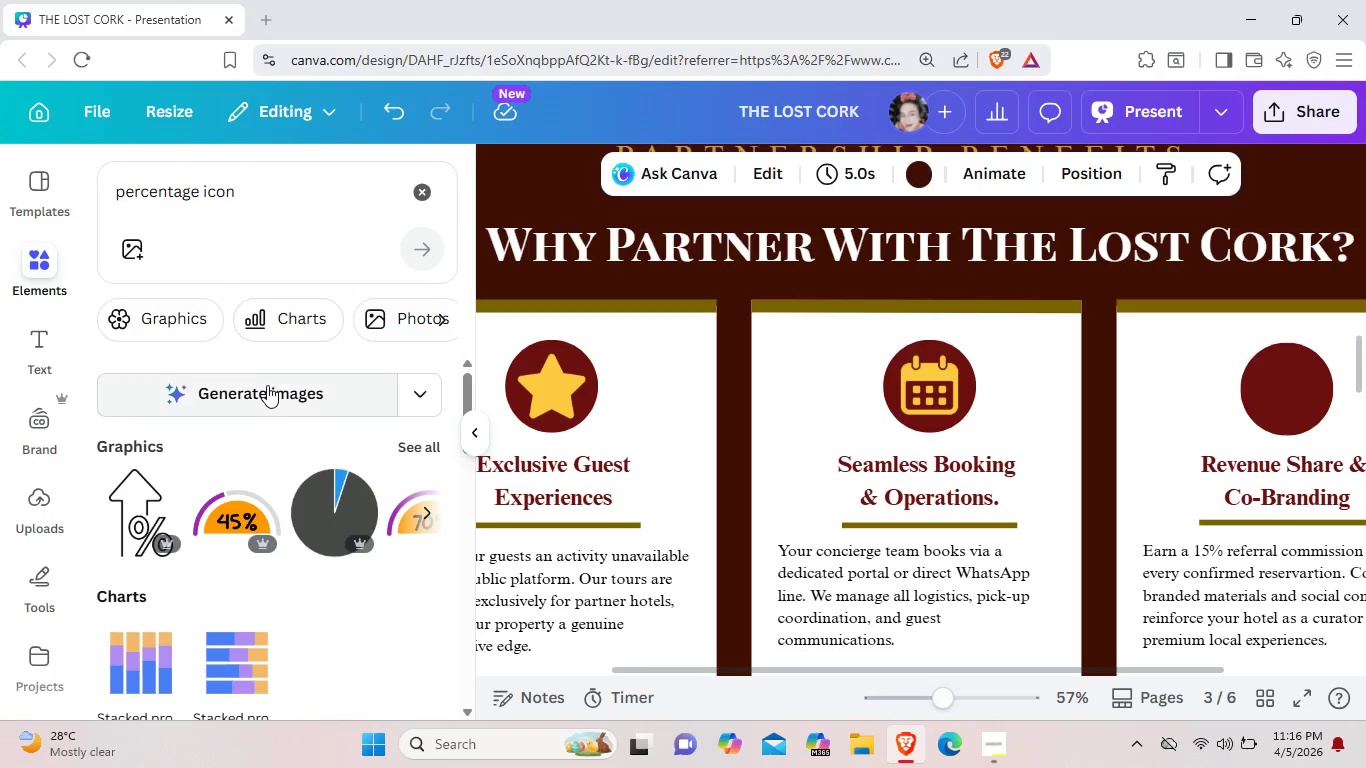 
left_click([402, 449])
 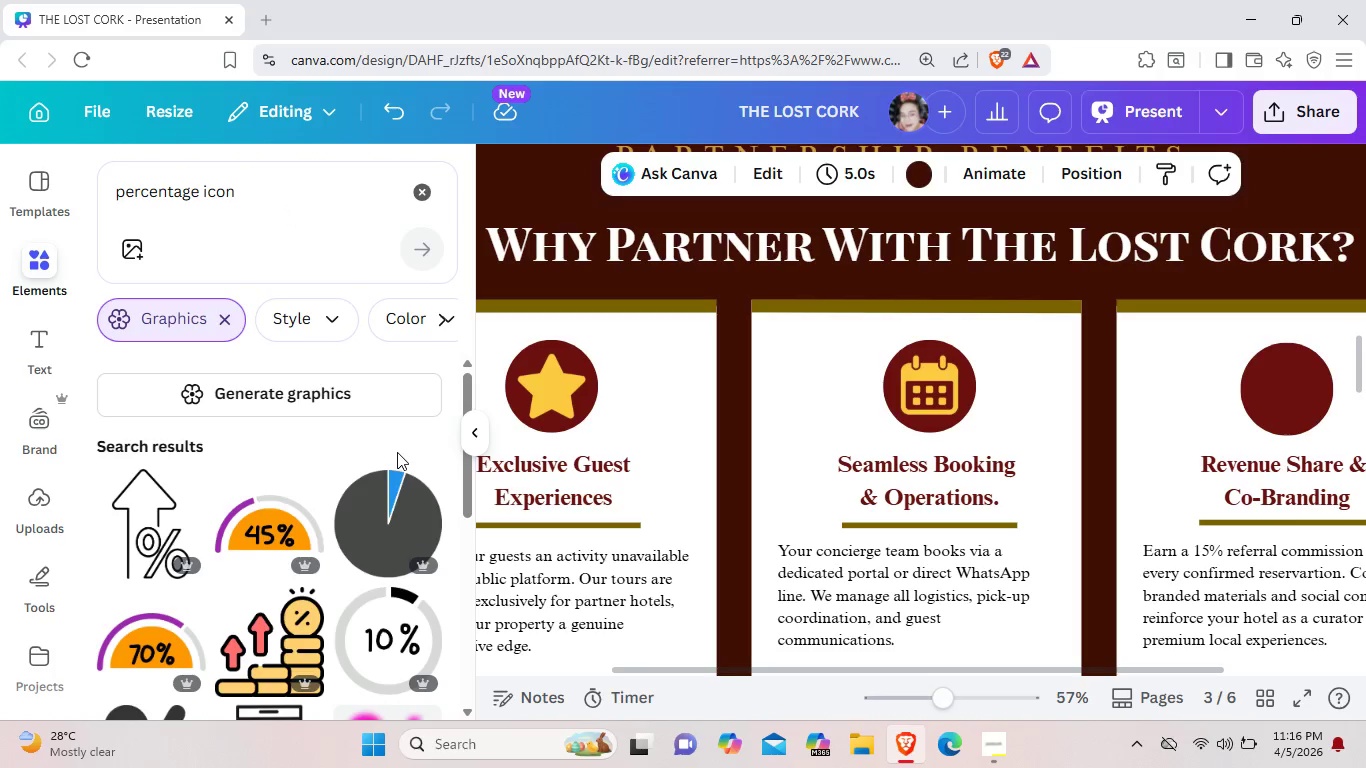 
scroll: coordinate [384, 453], scroll_direction: down, amount: 7.0
 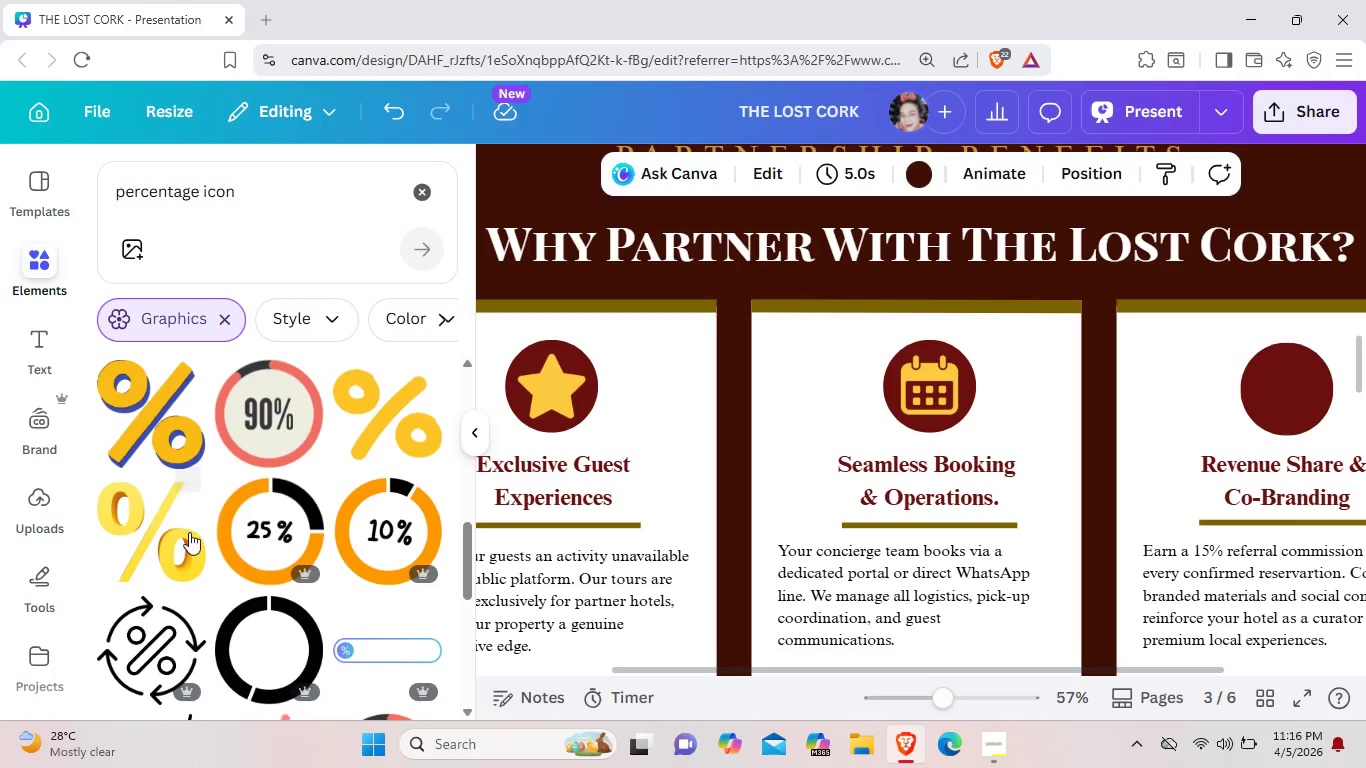 
left_click([177, 540])
 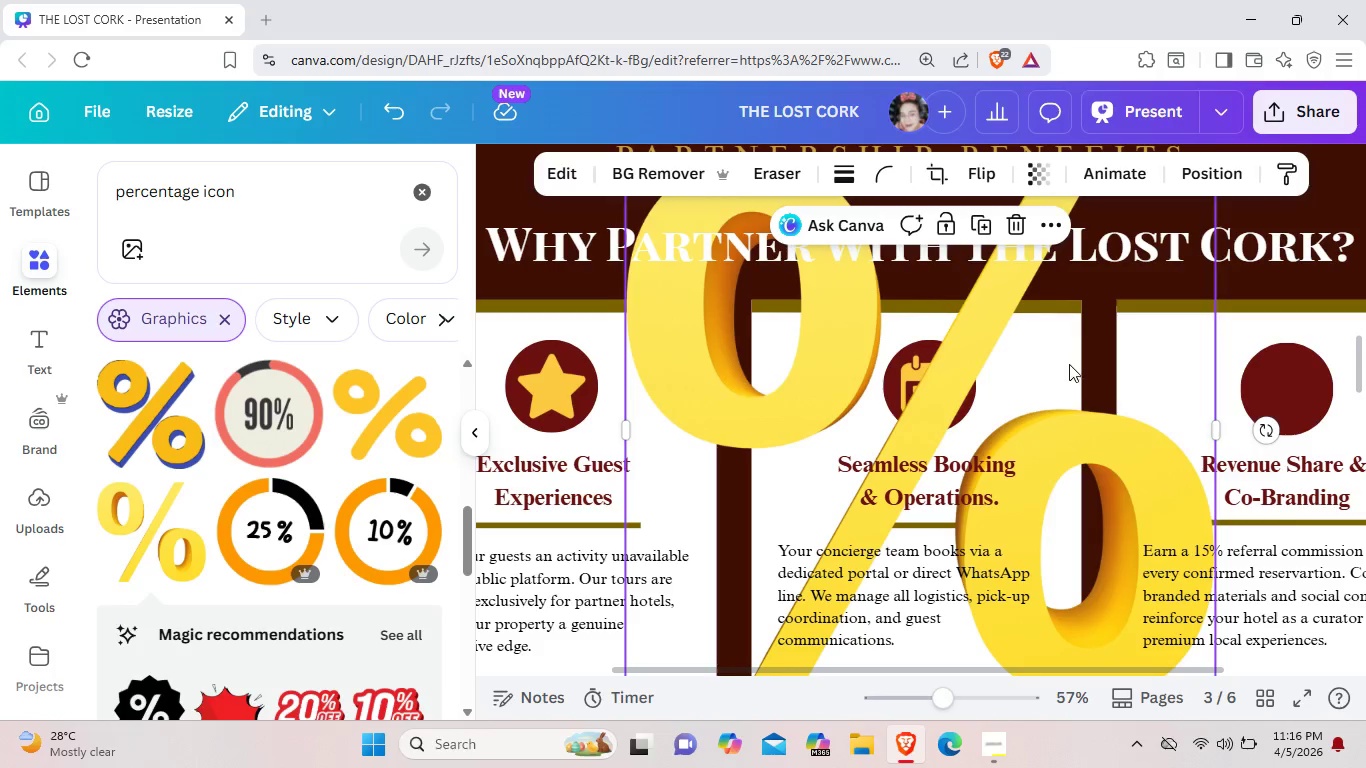 
left_click_drag(start_coordinate=[1068, 364], to_coordinate=[1093, 496])
 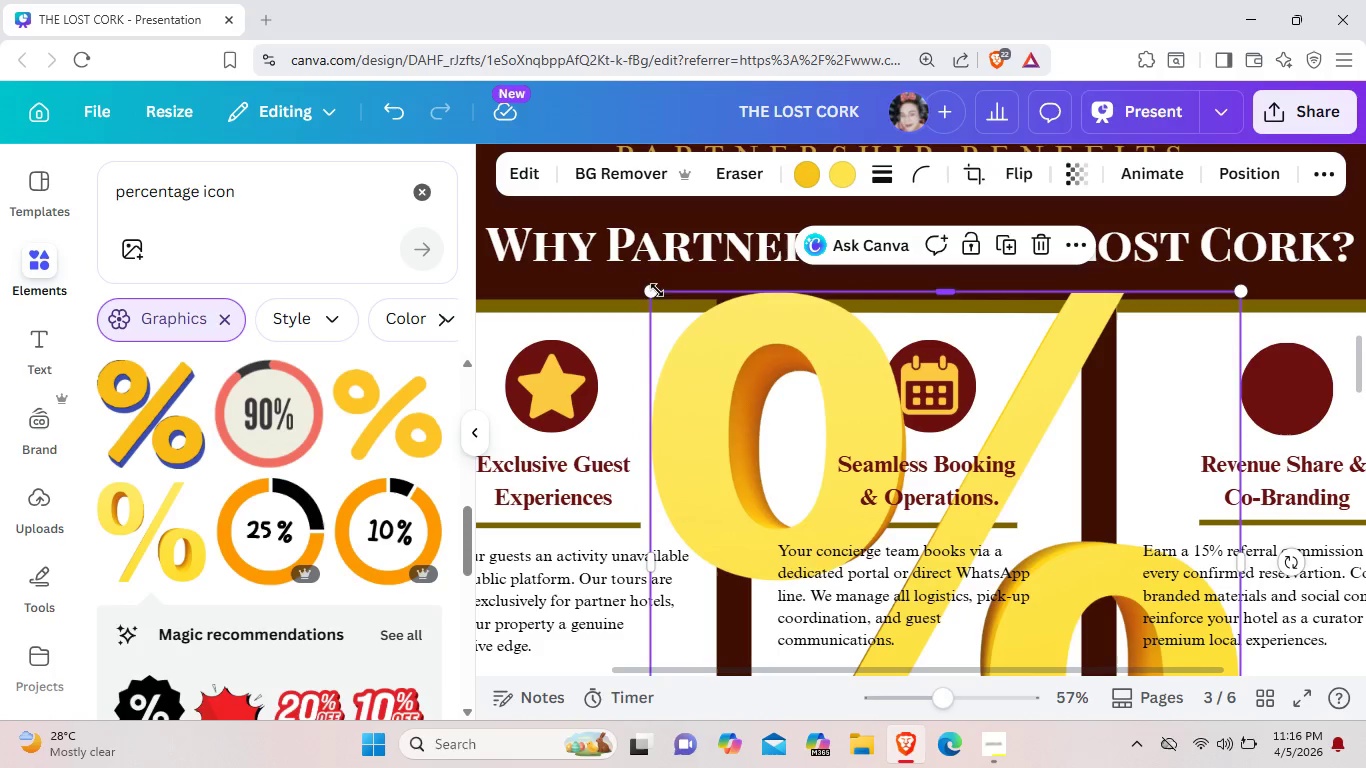 
left_click_drag(start_coordinate=[655, 290], to_coordinate=[1008, 437])
 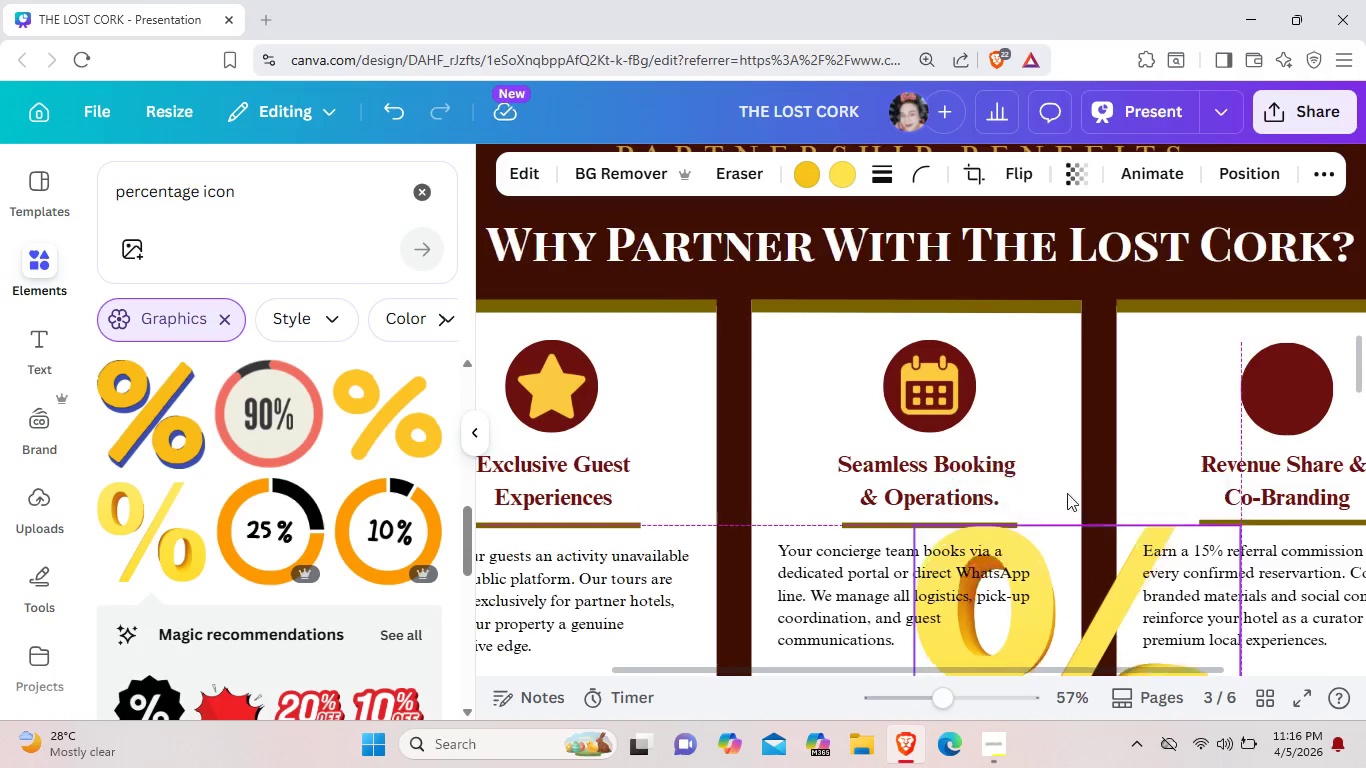 
left_click_drag(start_coordinate=[1067, 605], to_coordinate=[1039, 383])
 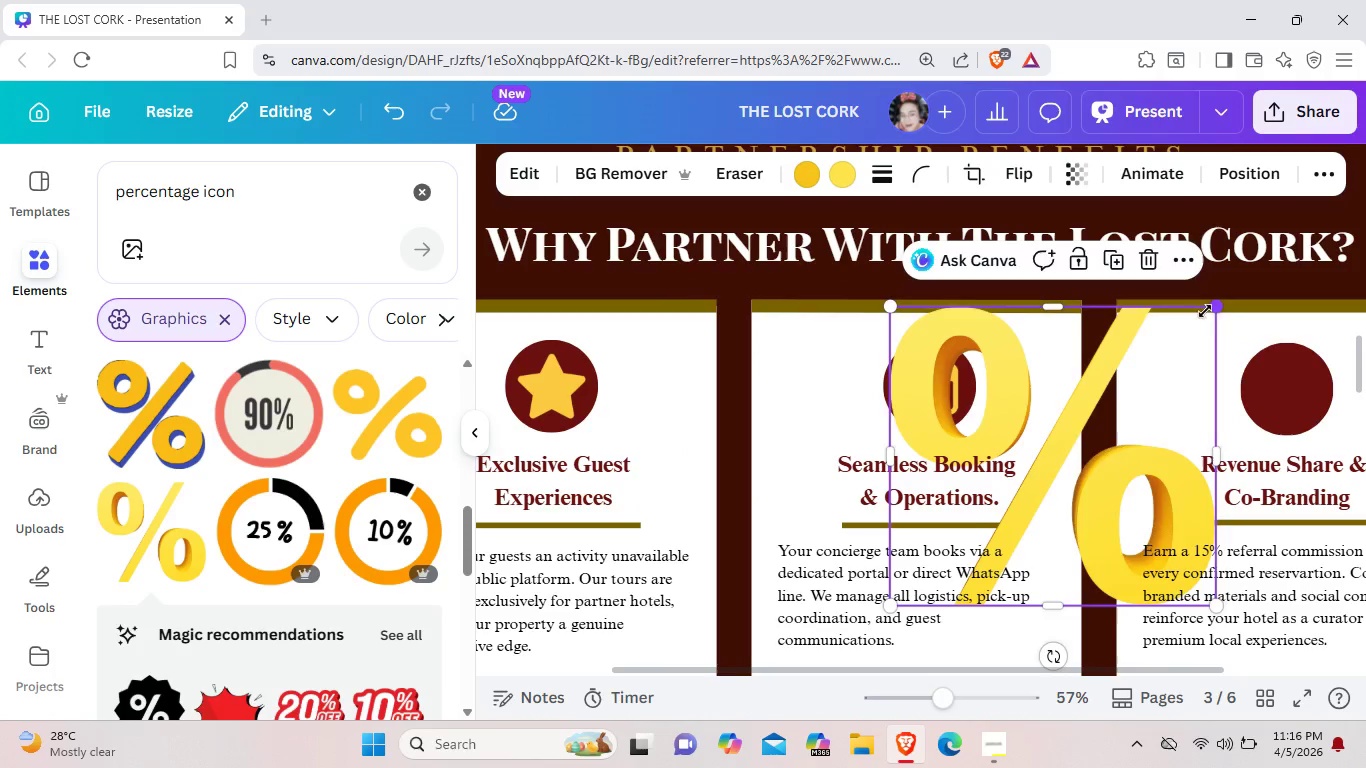 
left_click_drag(start_coordinate=[1216, 304], to_coordinate=[1077, 387])
 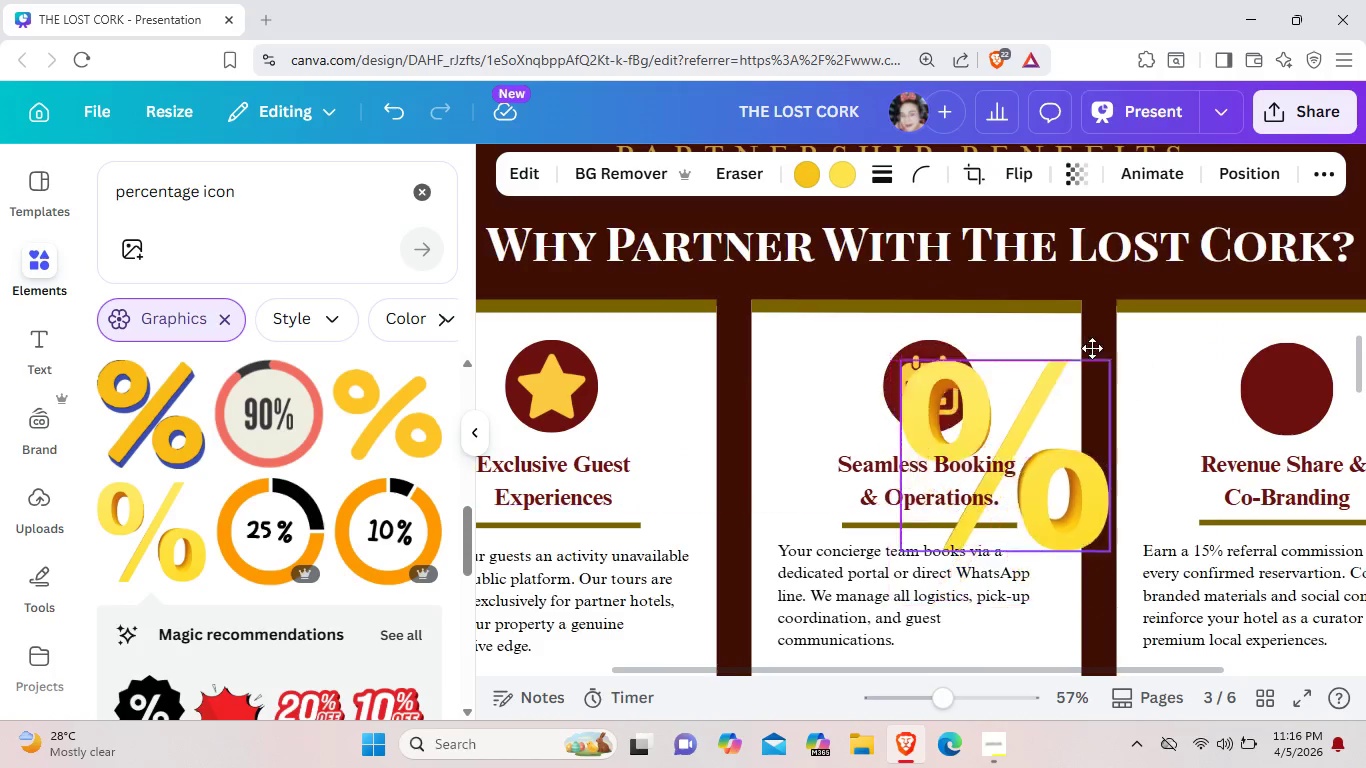 
left_click_drag(start_coordinate=[1056, 435], to_coordinate=[1185, 338])
 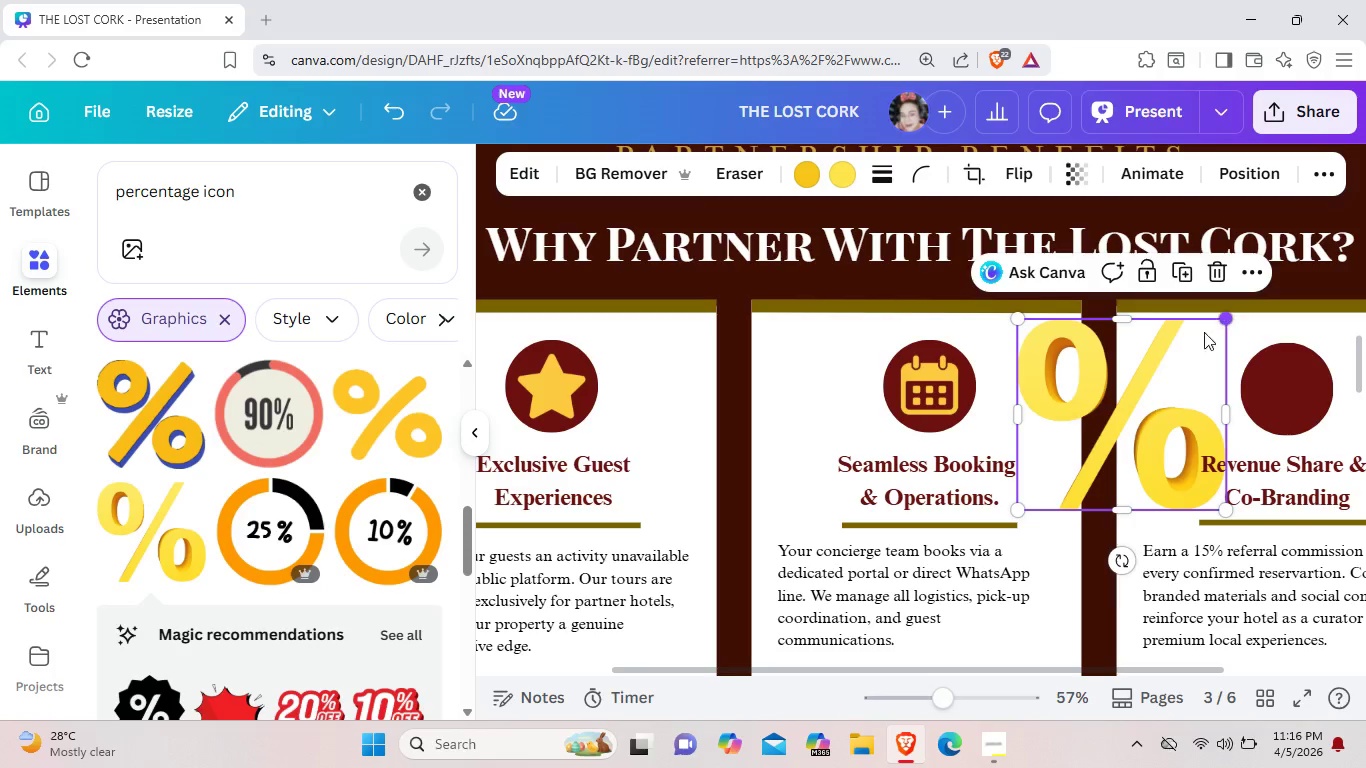 
left_click_drag(start_coordinate=[1225, 320], to_coordinate=[1121, 383])
 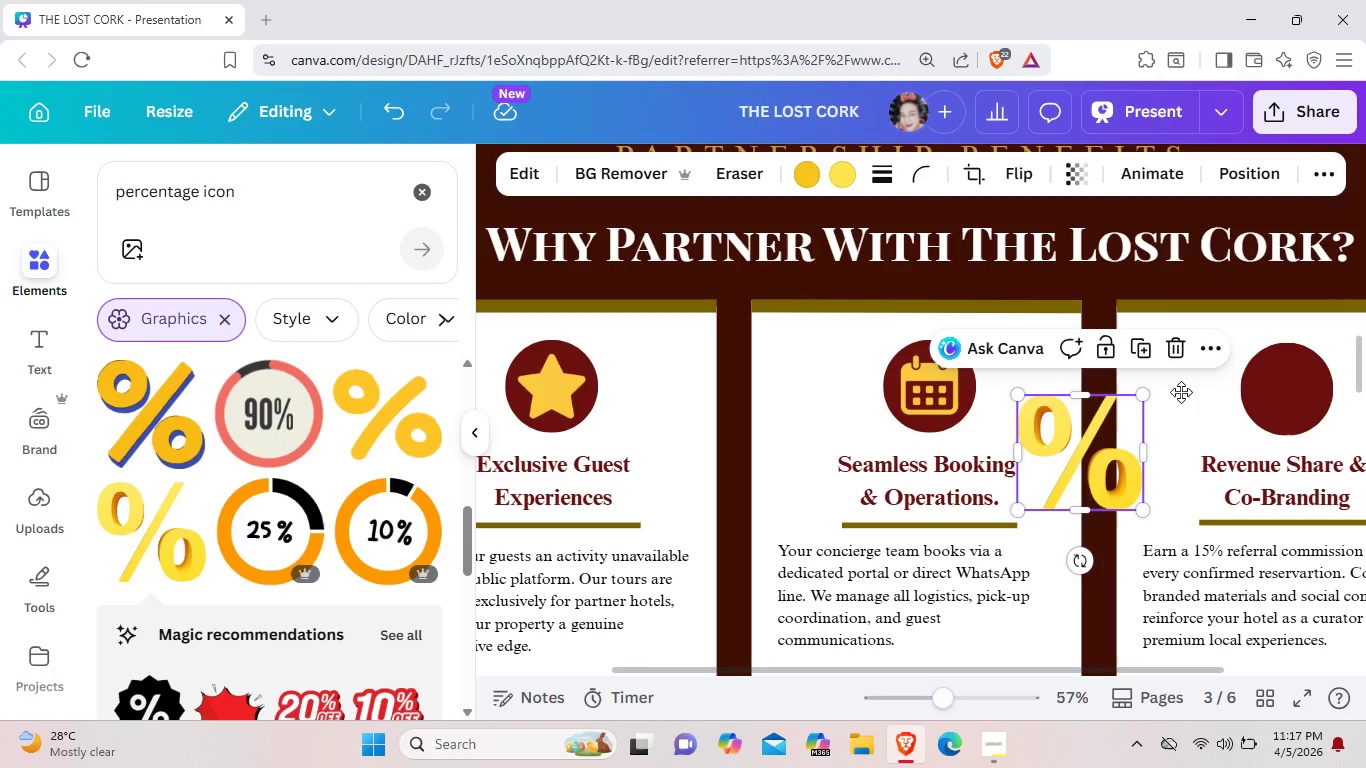 
left_click_drag(start_coordinate=[1080, 455], to_coordinate=[1227, 390])
 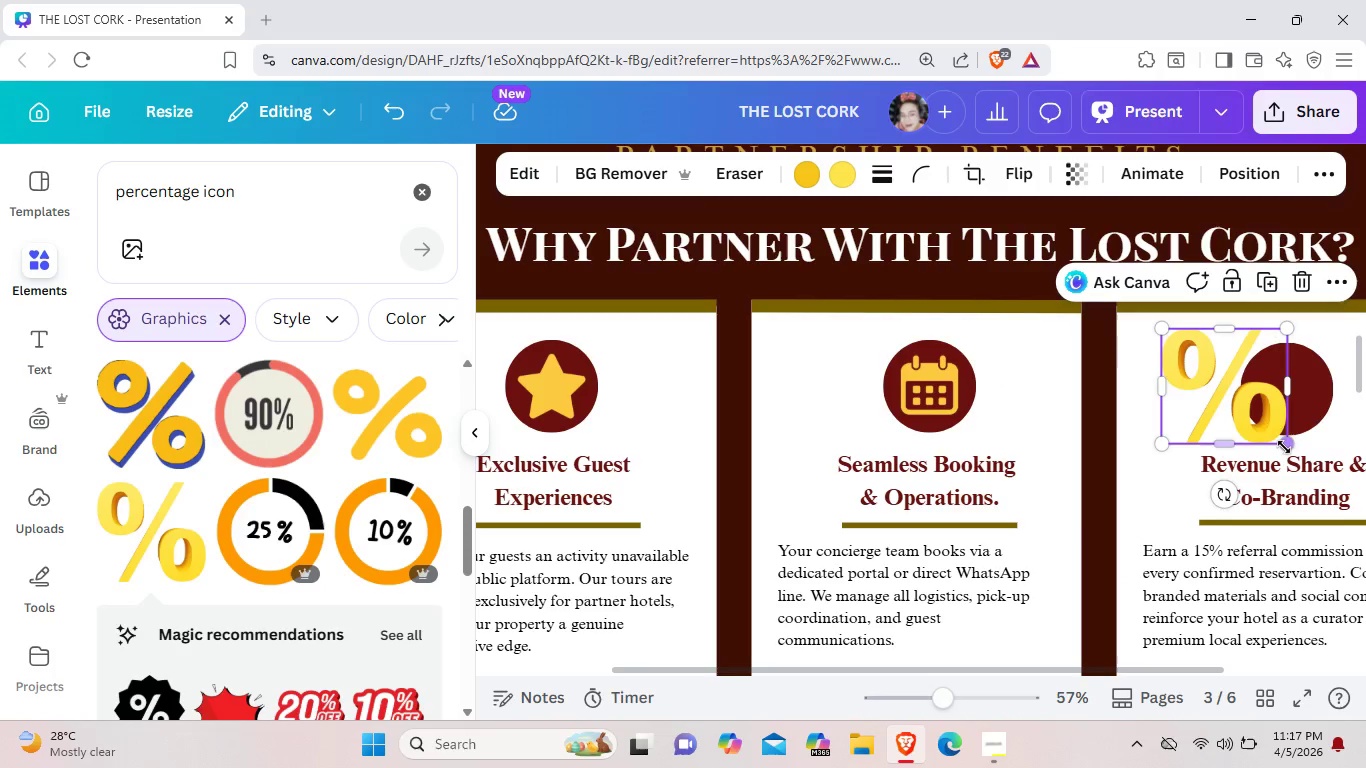 
left_click_drag(start_coordinate=[1284, 447], to_coordinate=[1234, 396])
 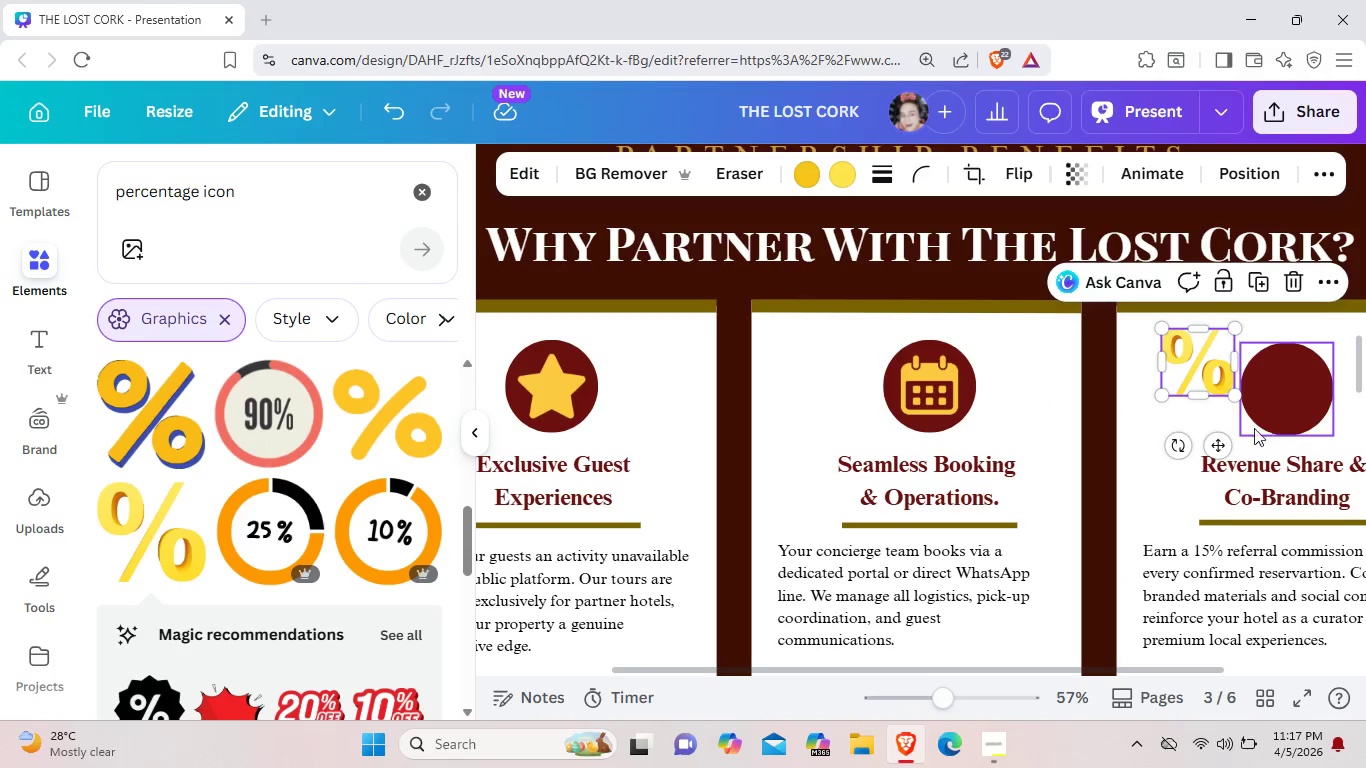 
scroll: coordinate [245, 541], scroll_direction: down, amount: 6.0
 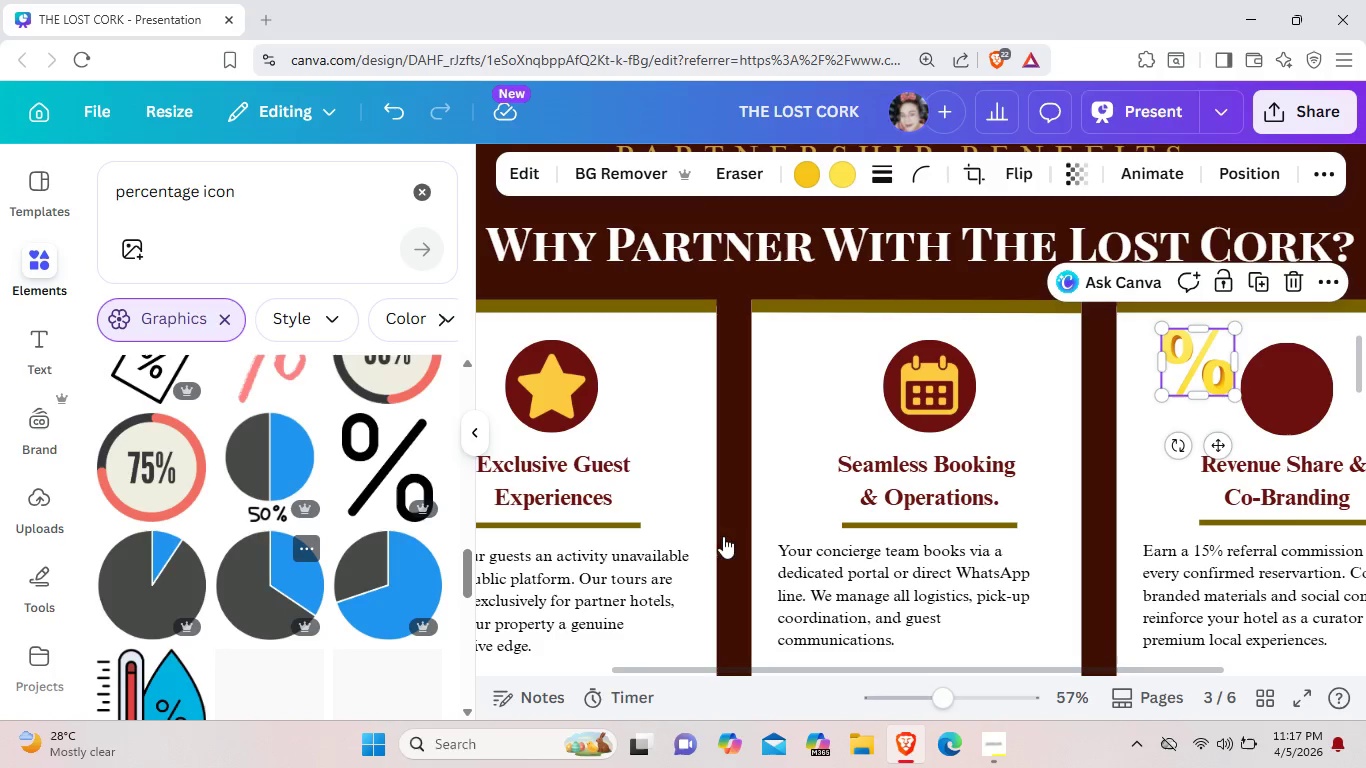 
scroll: coordinate [763, 526], scroll_direction: up, amount: 5.0
 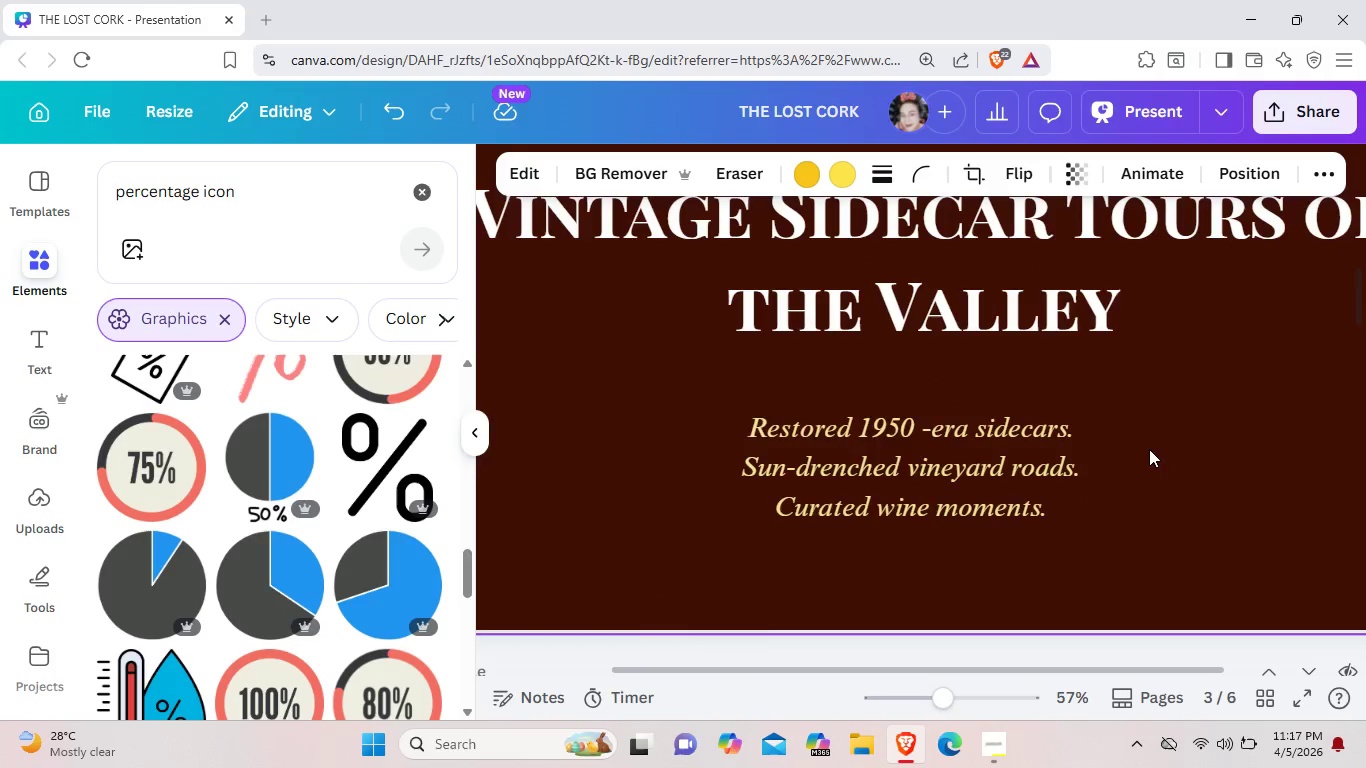 
scroll: coordinate [1148, 449], scroll_direction: down, amount: 5.0
 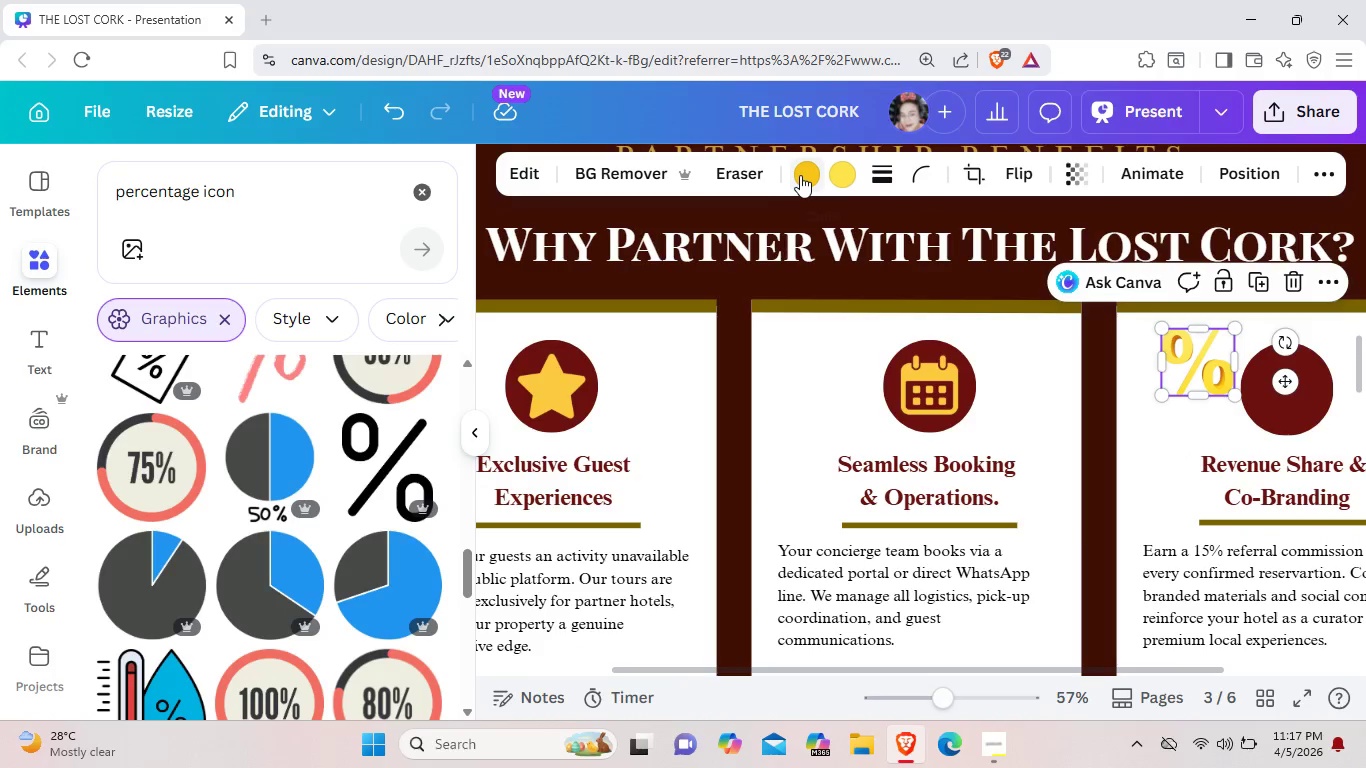 
left_click([804, 175])
 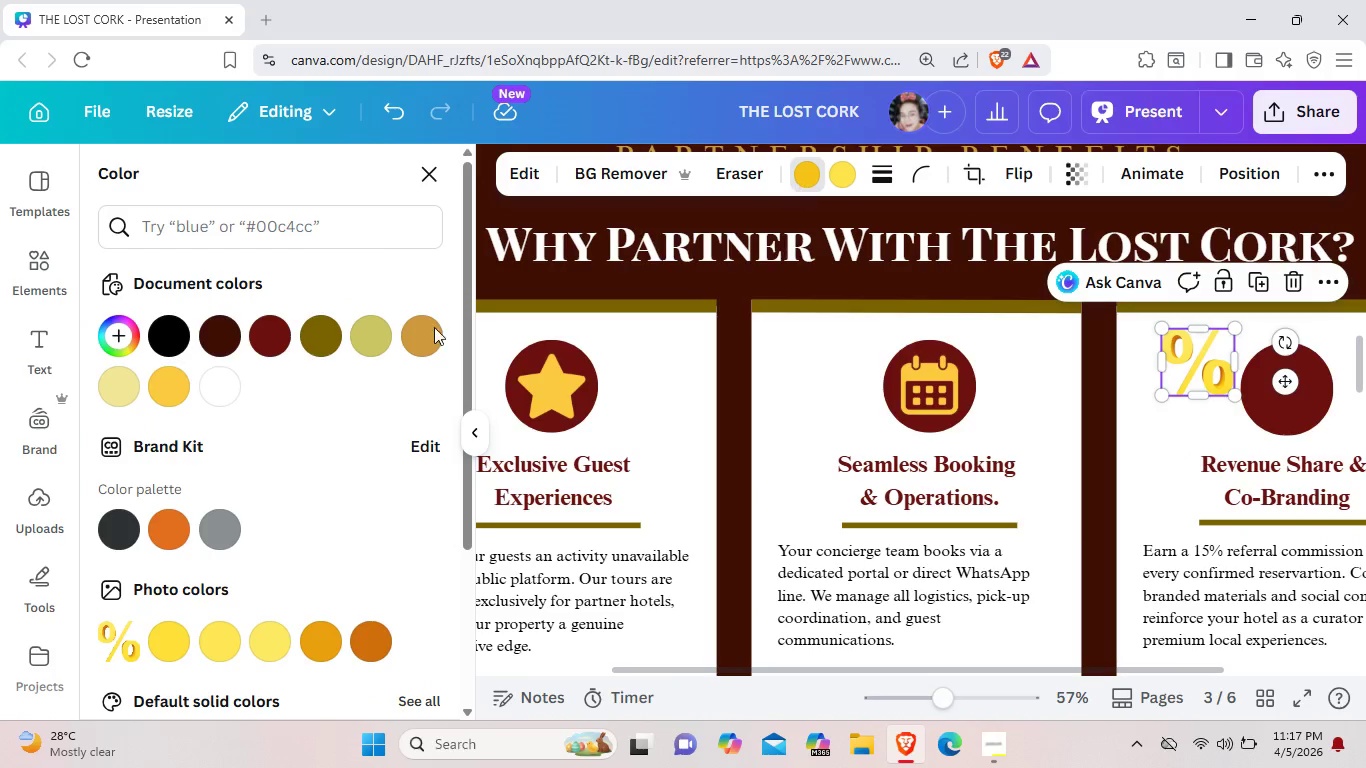 
left_click([172, 393])
 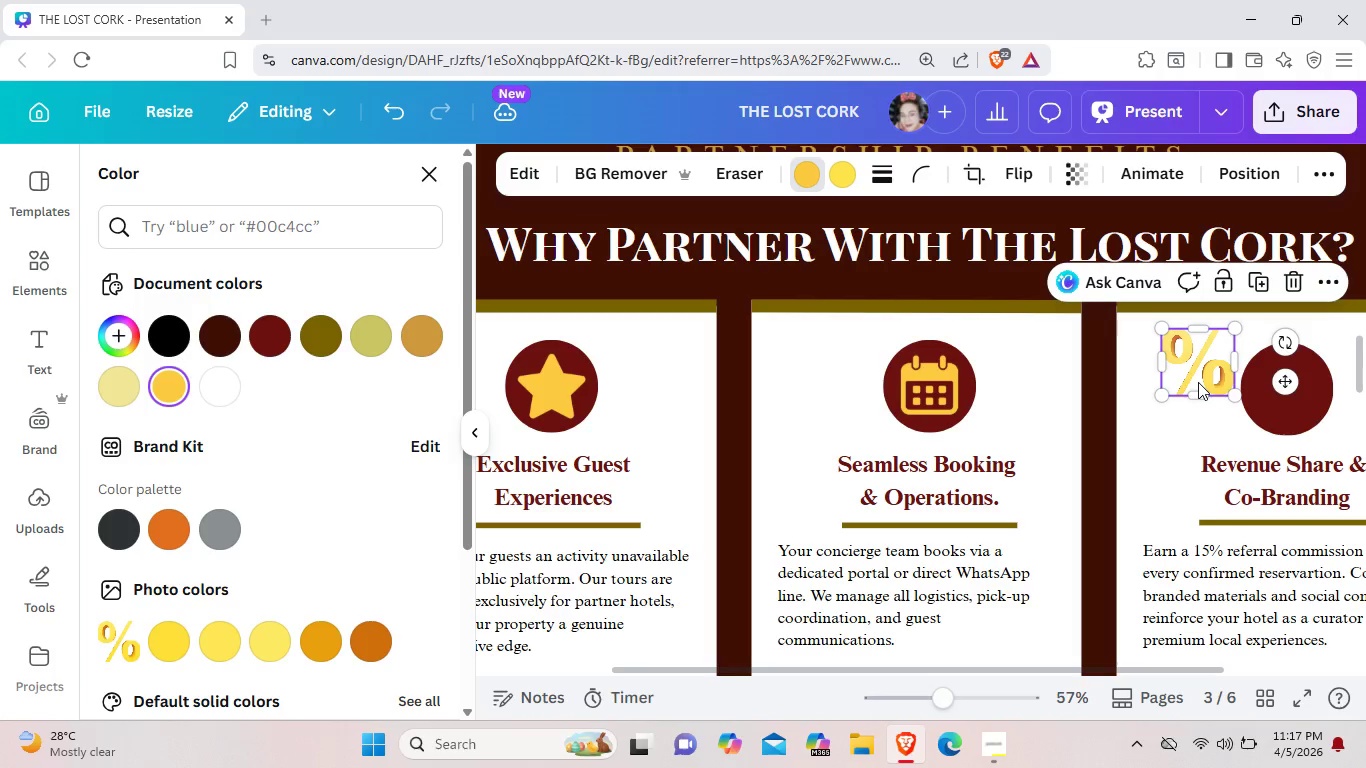 
wait(6.59)
 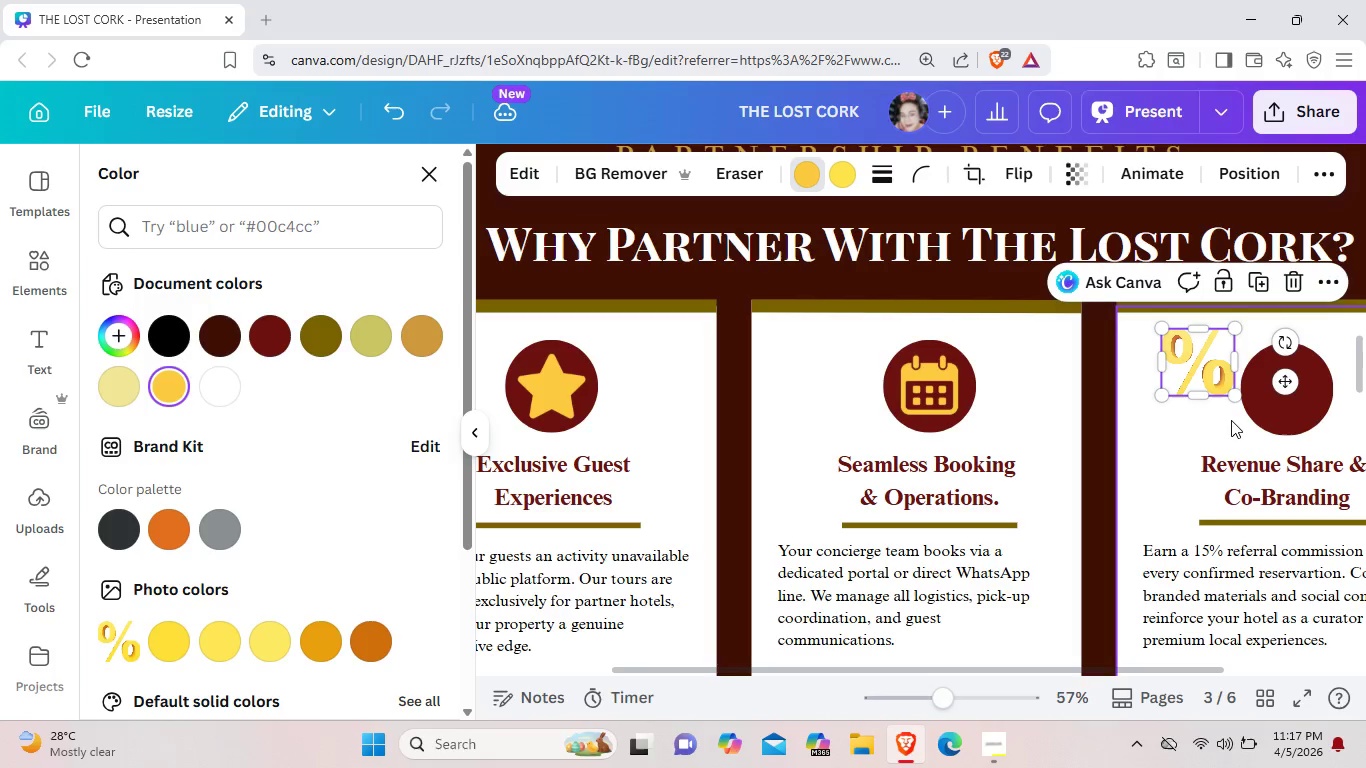 
left_click_drag(start_coordinate=[1198, 382], to_coordinate=[1290, 409])
 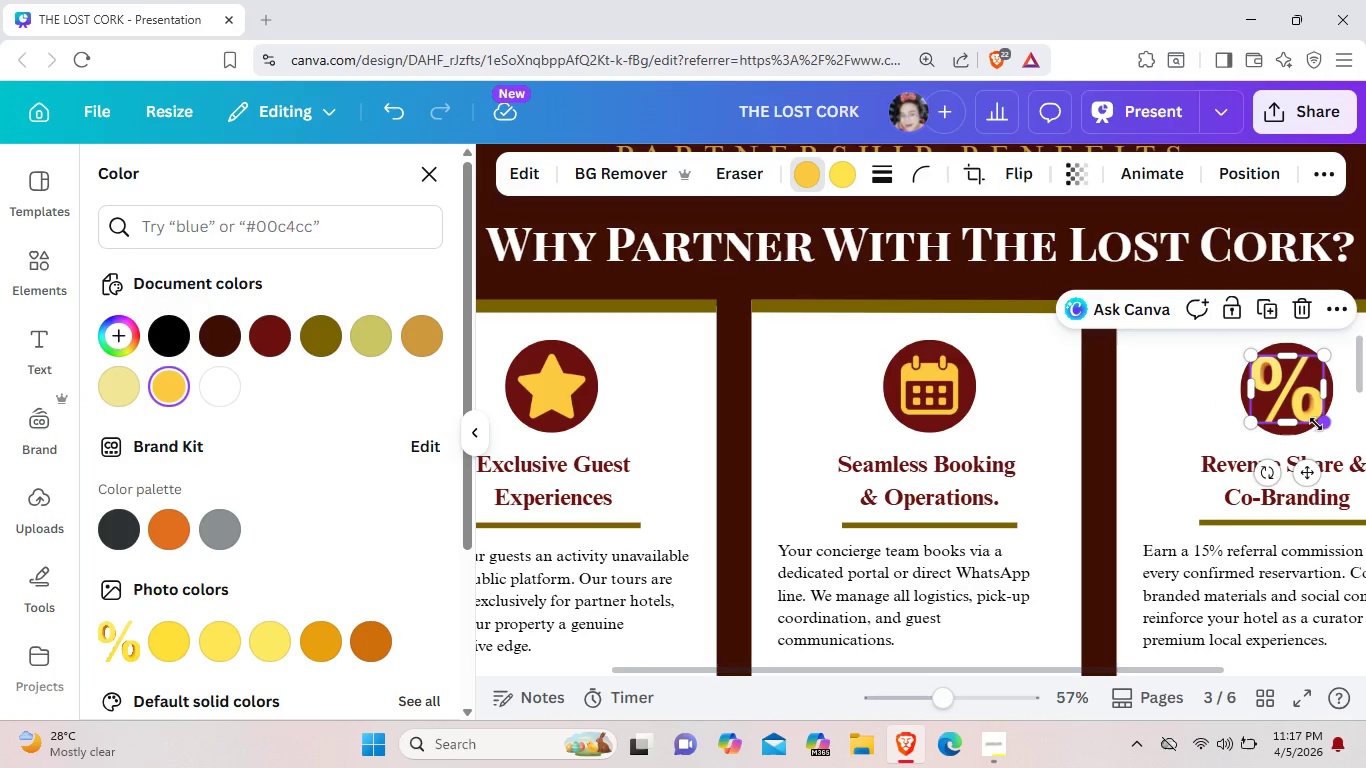 
left_click_drag(start_coordinate=[1318, 427], to_coordinate=[1312, 418])
 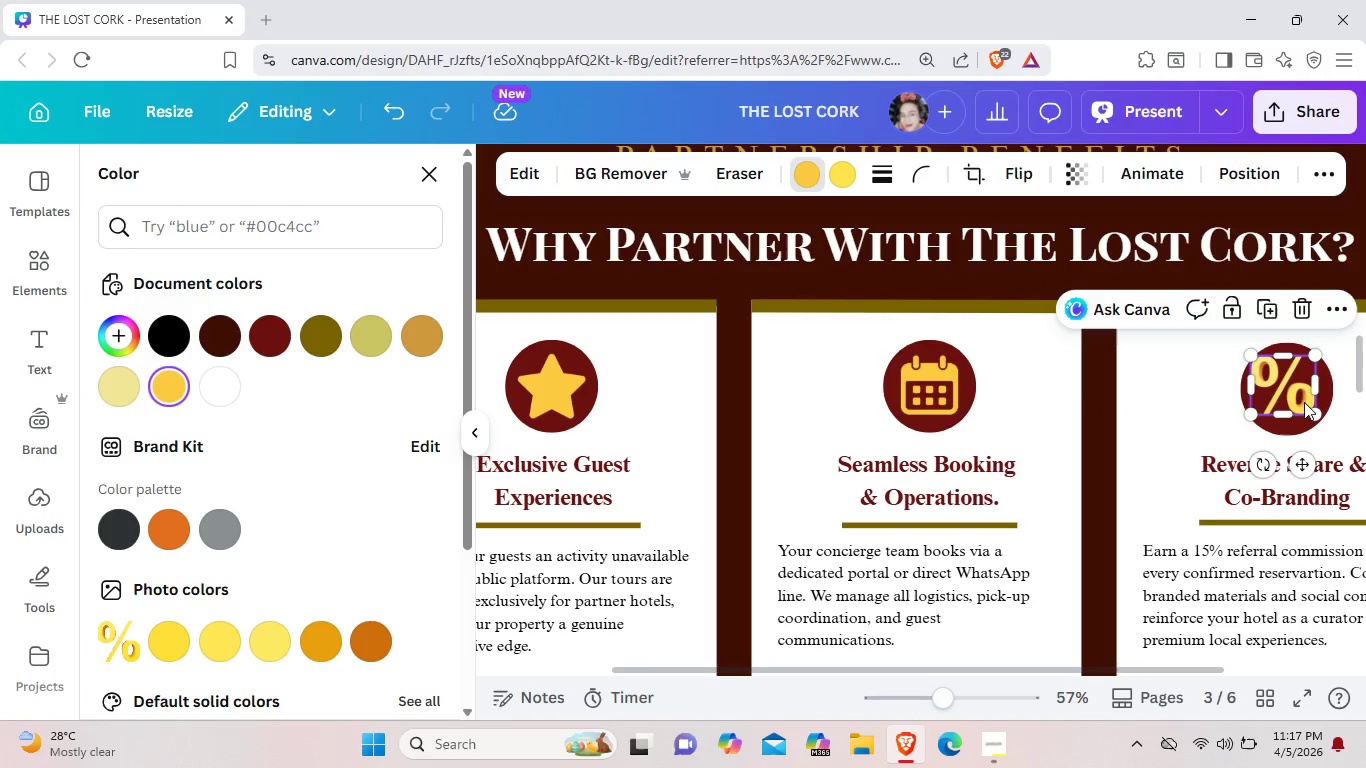 
left_click_drag(start_coordinate=[1302, 400], to_coordinate=[1307, 405])
 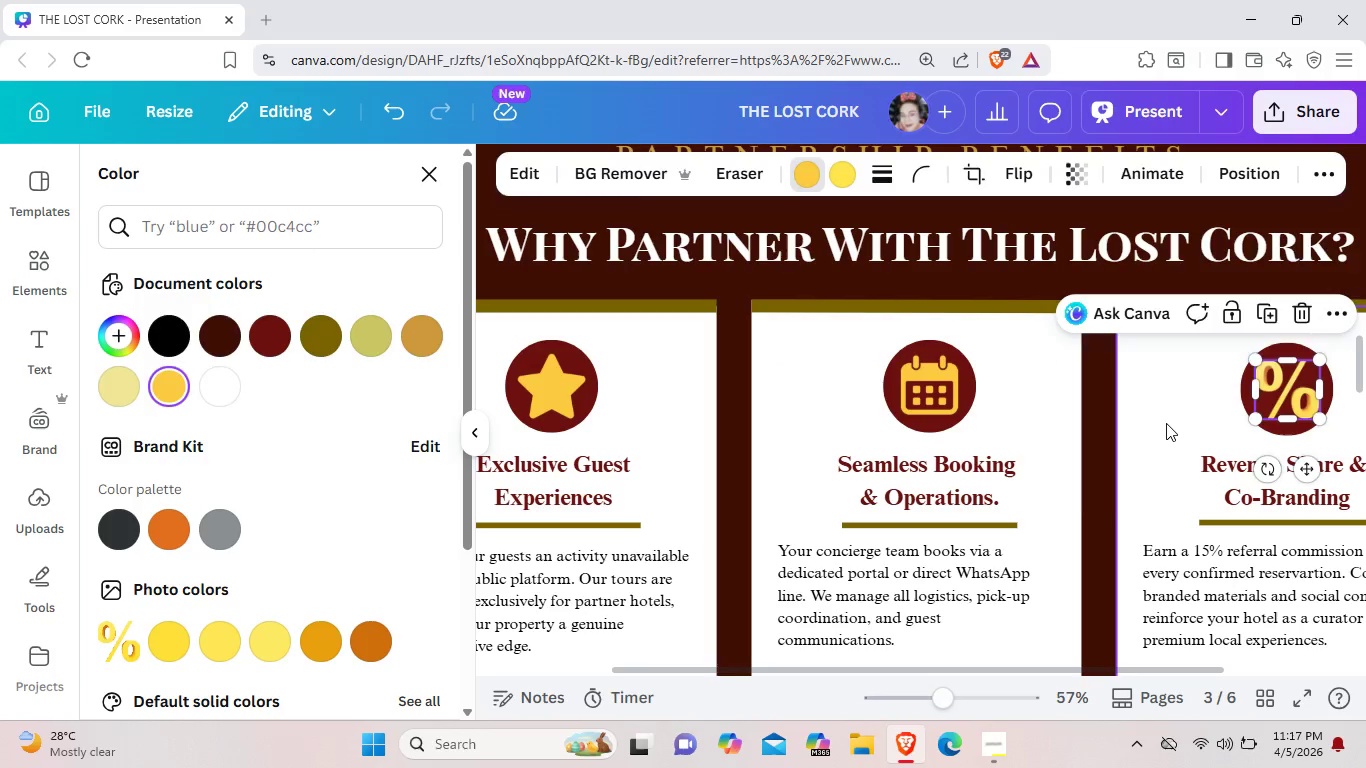 
left_click([1166, 423])
 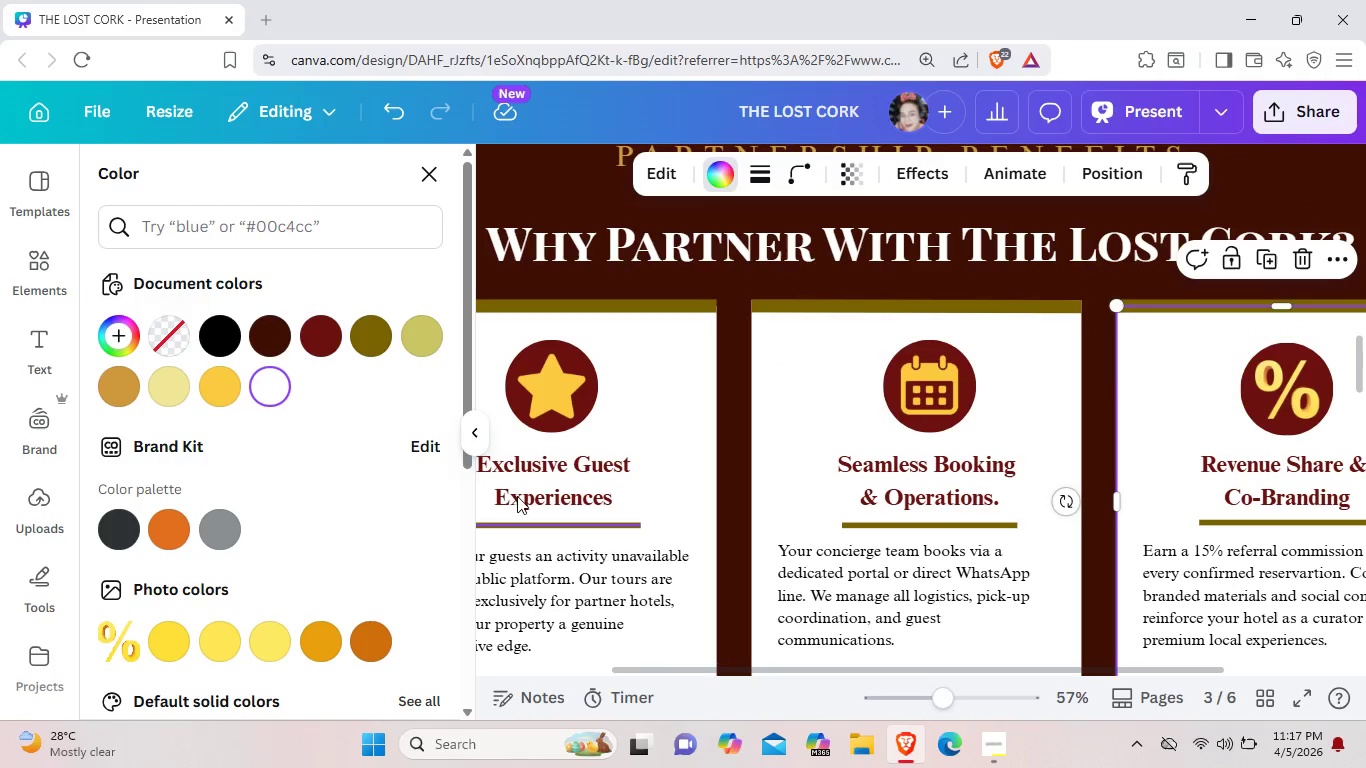 
left_click([471, 435])
 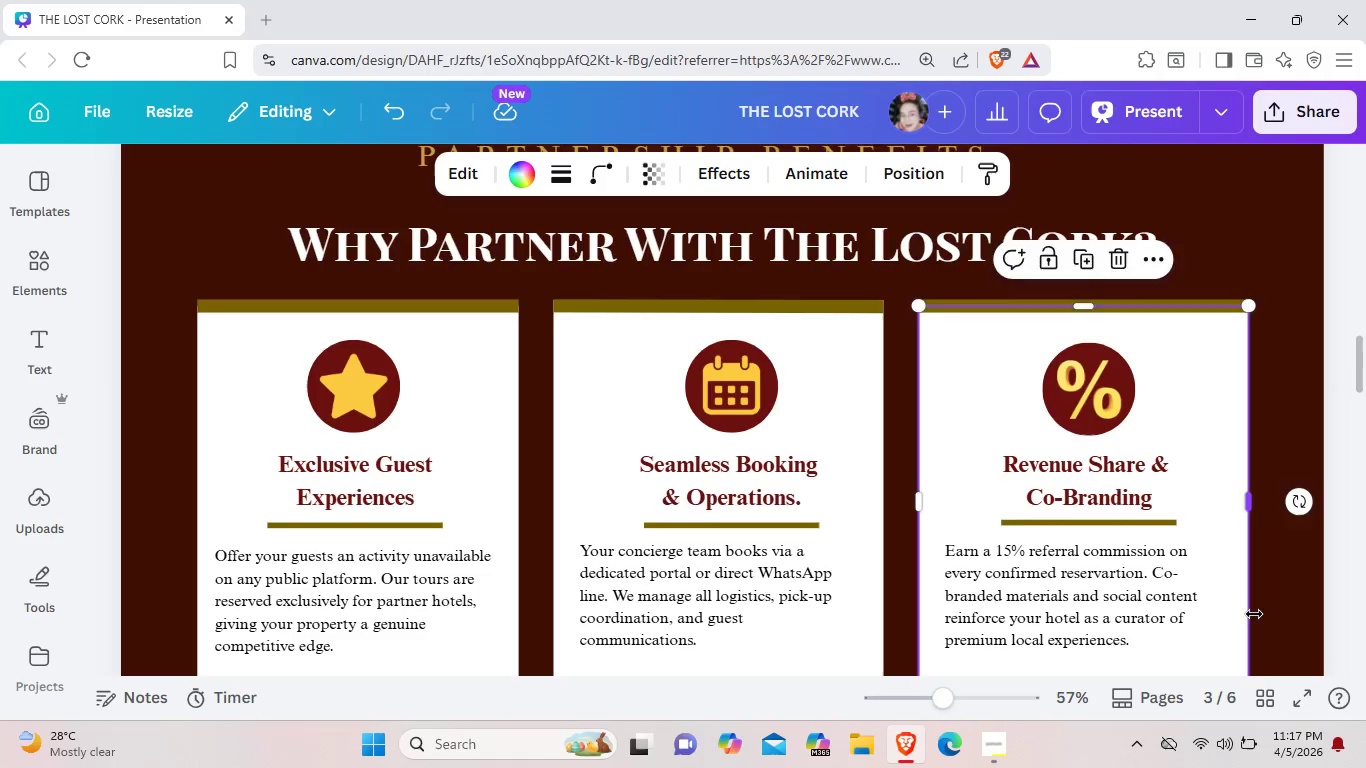 
scroll: coordinate [1254, 614], scroll_direction: down, amount: 2.0
 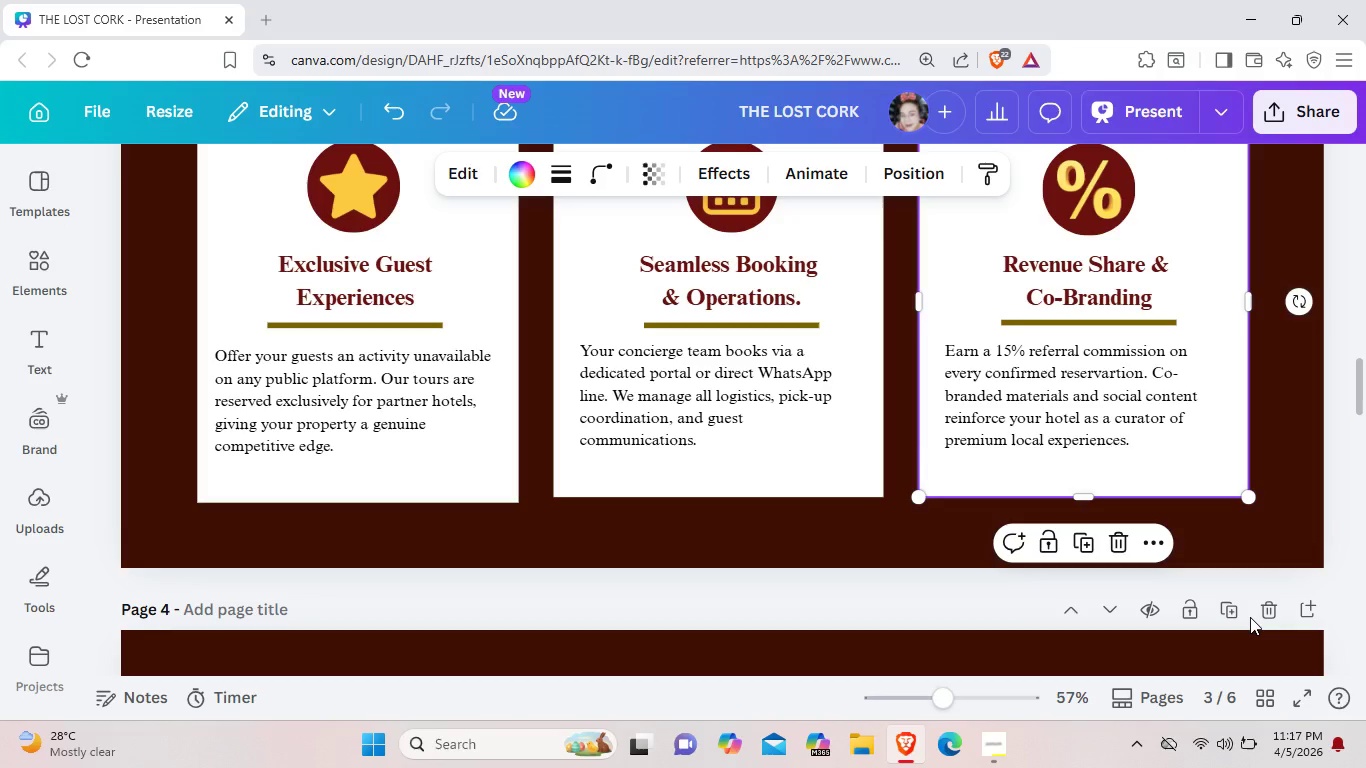 
wait(6.51)
 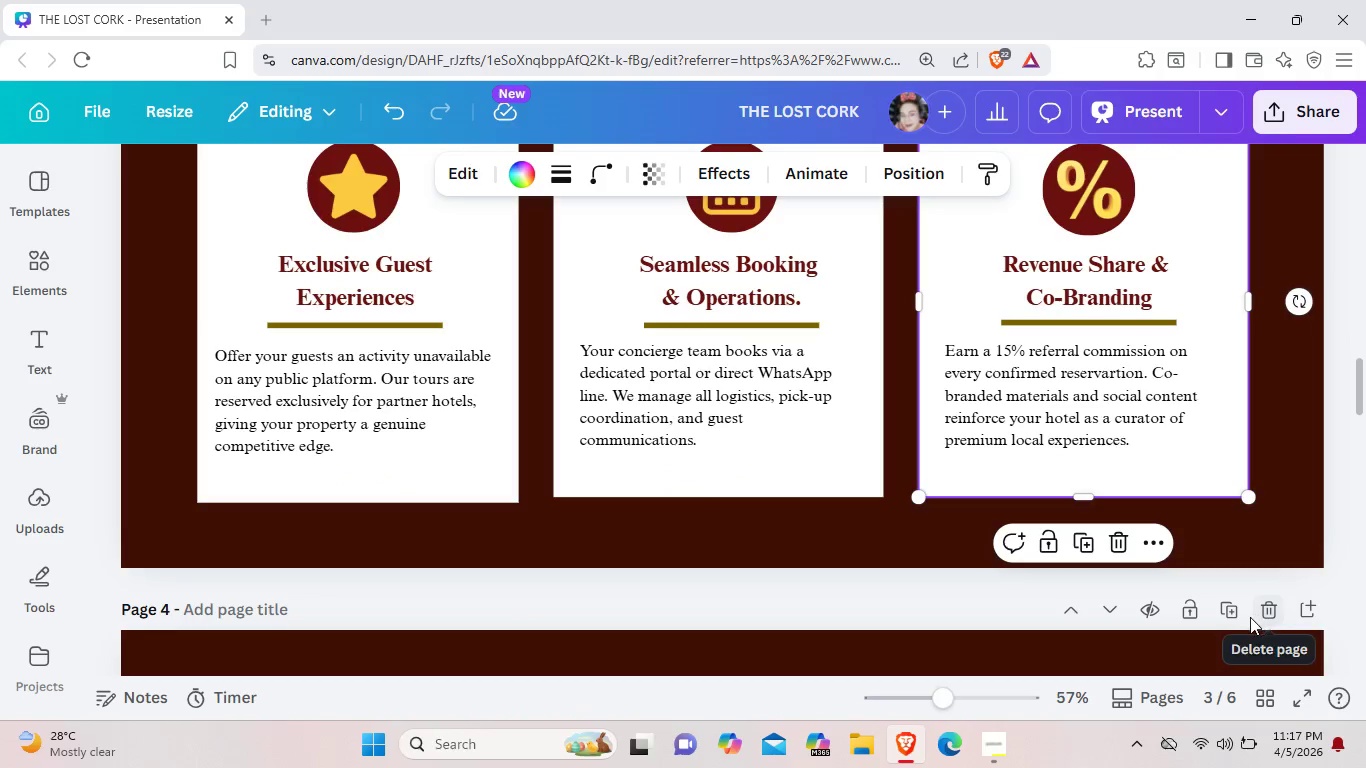 
left_click([986, 737])